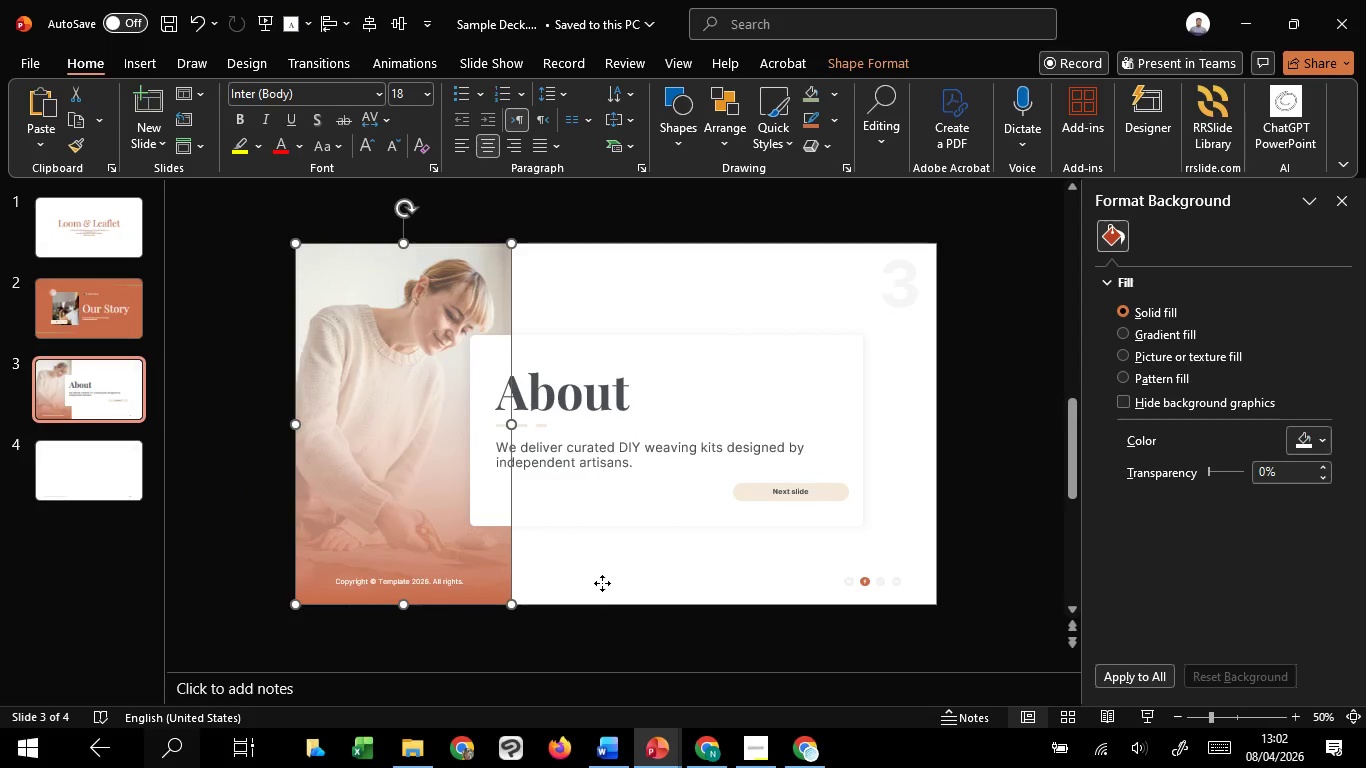 
double_click([604, 583])
 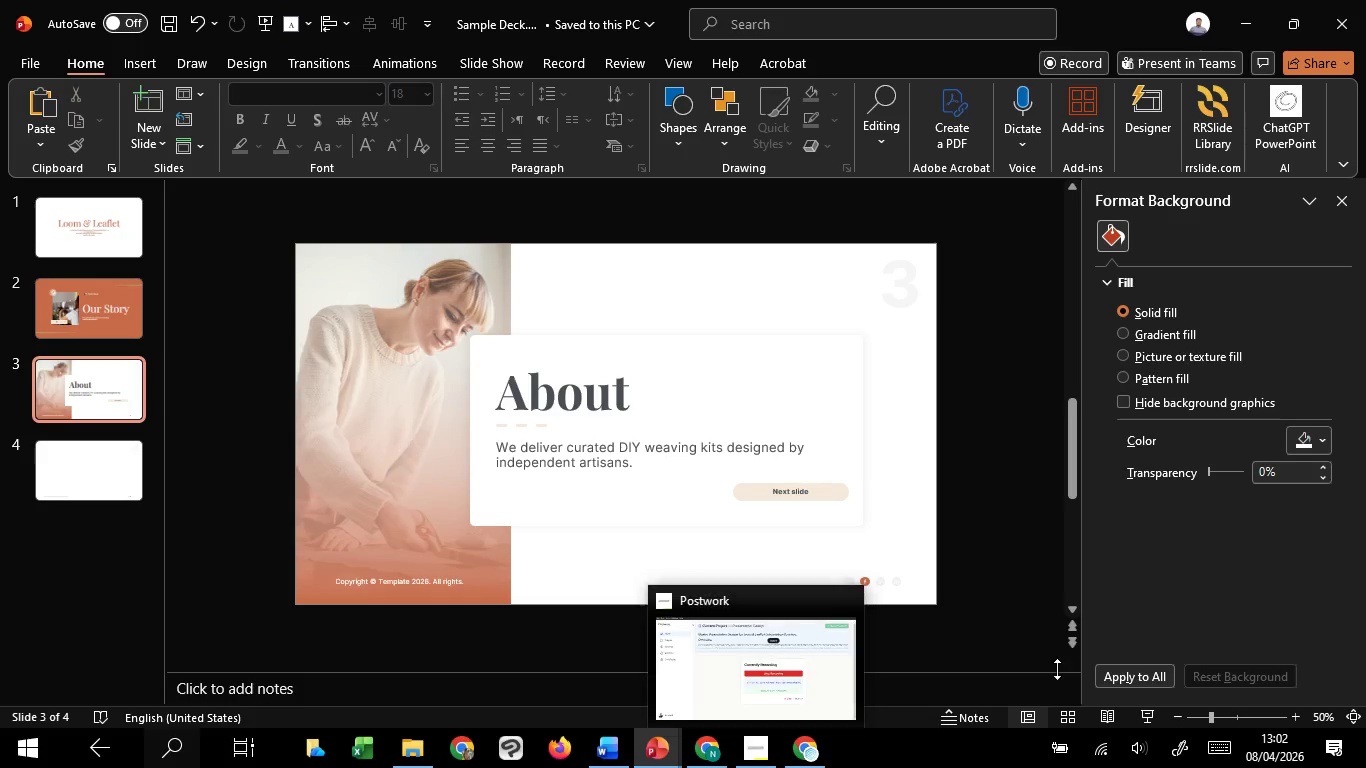 
left_click([1145, 718])
 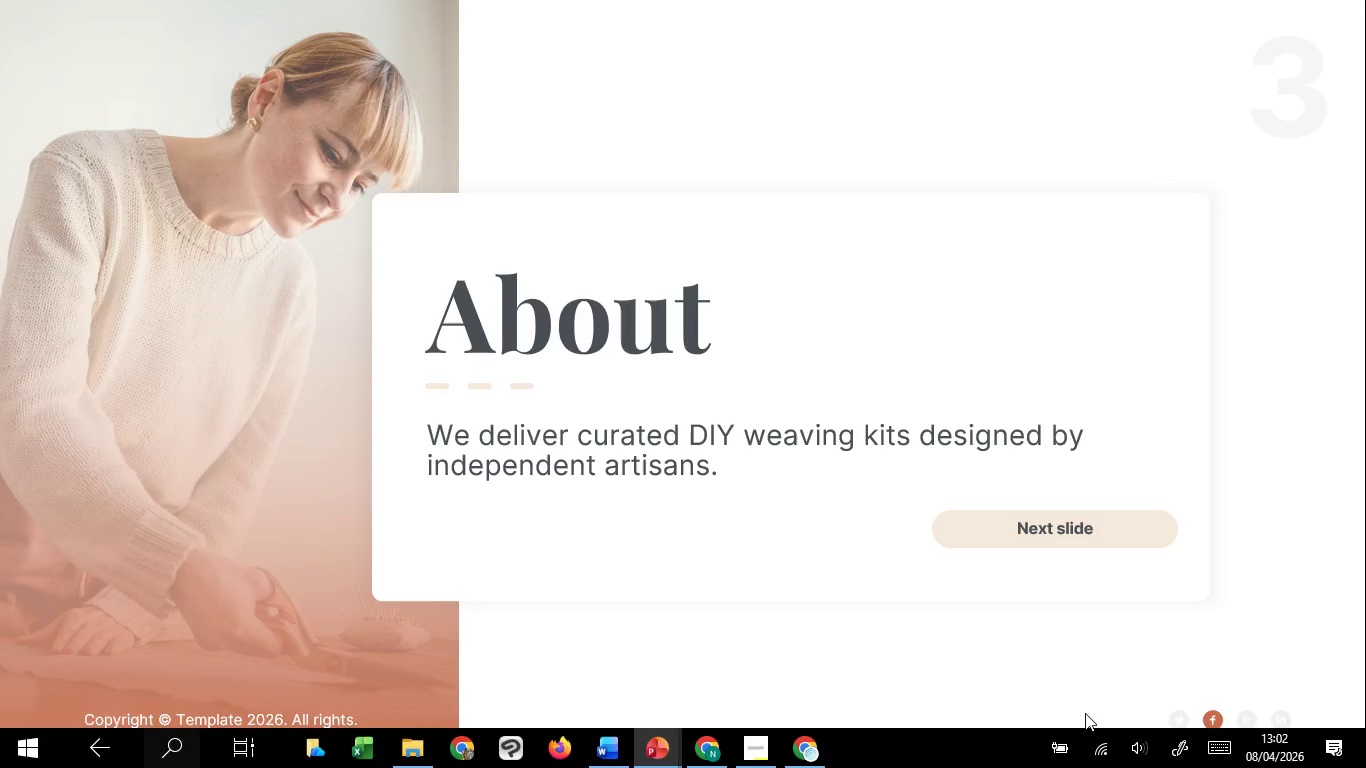 
wait(9.86)
 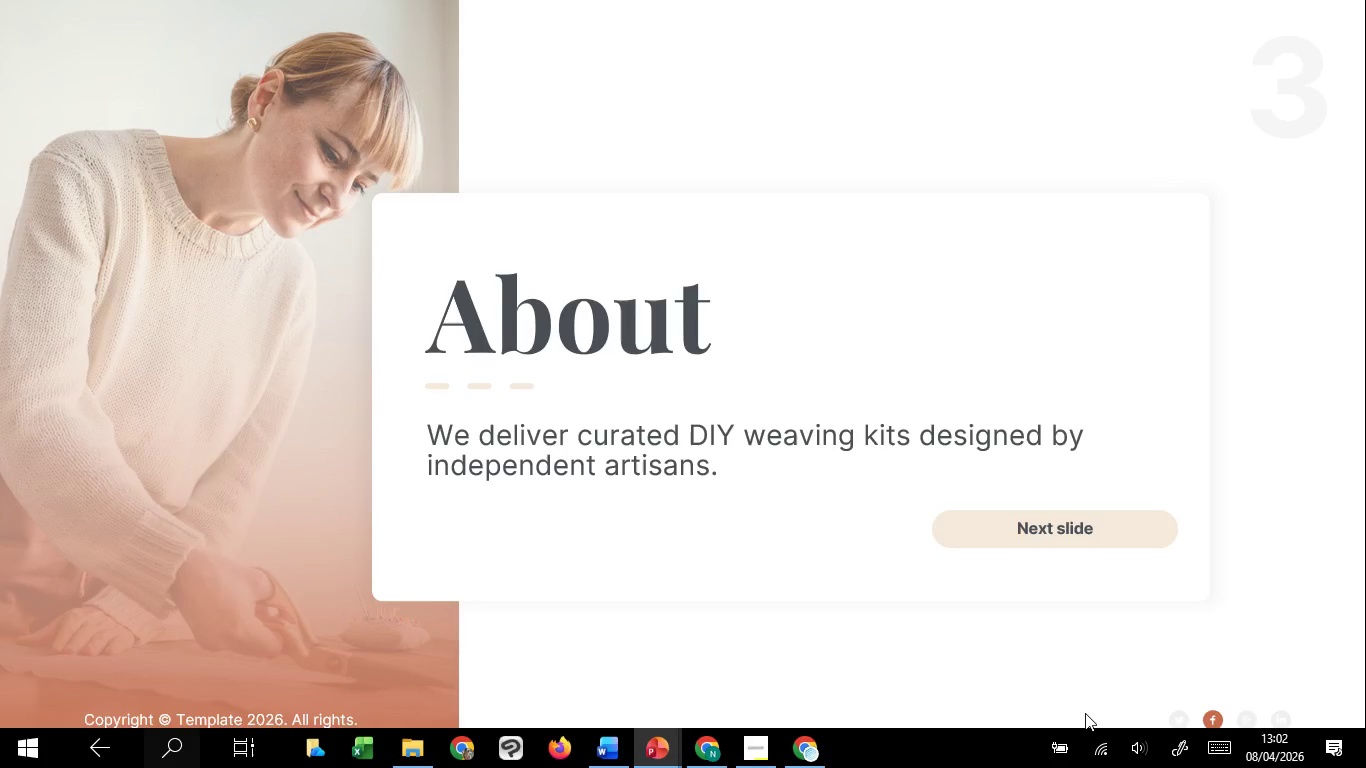 
left_click([1108, 523])
 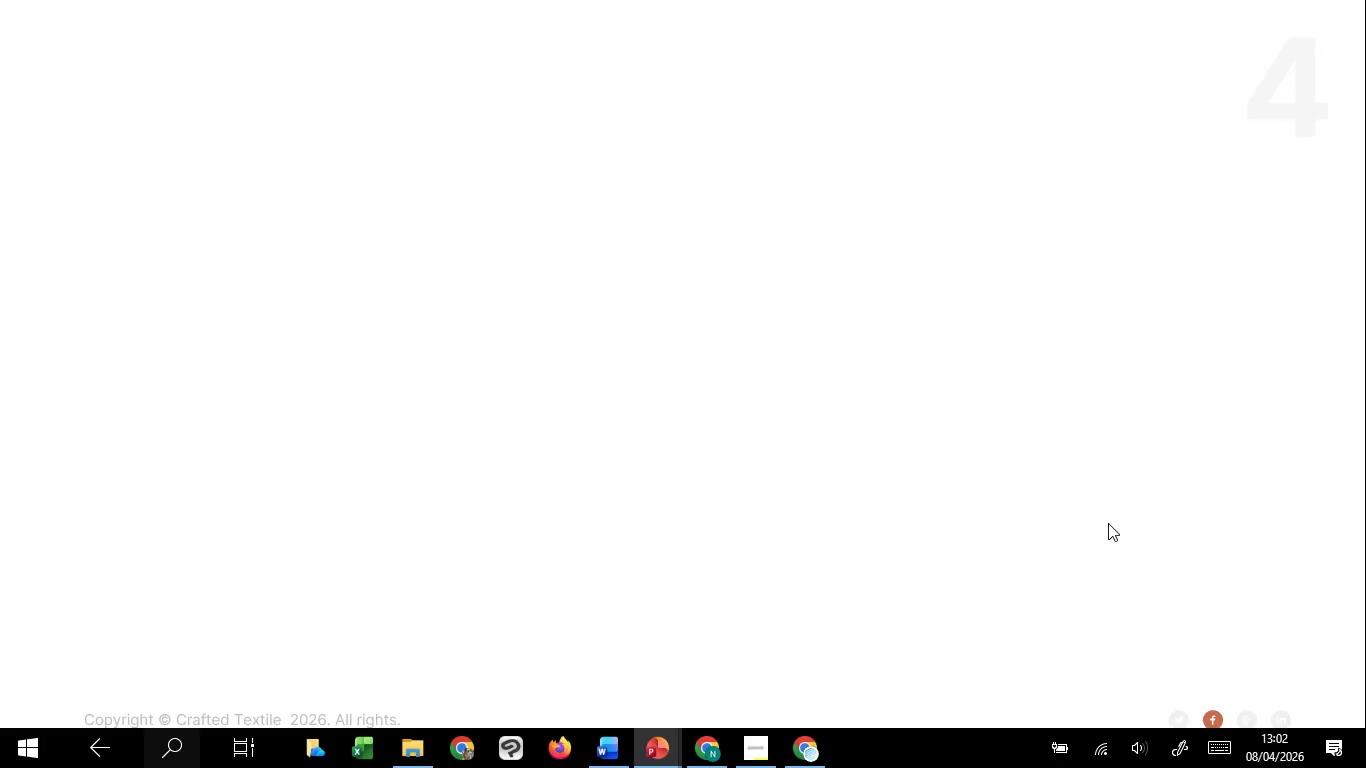 
key(Escape)
 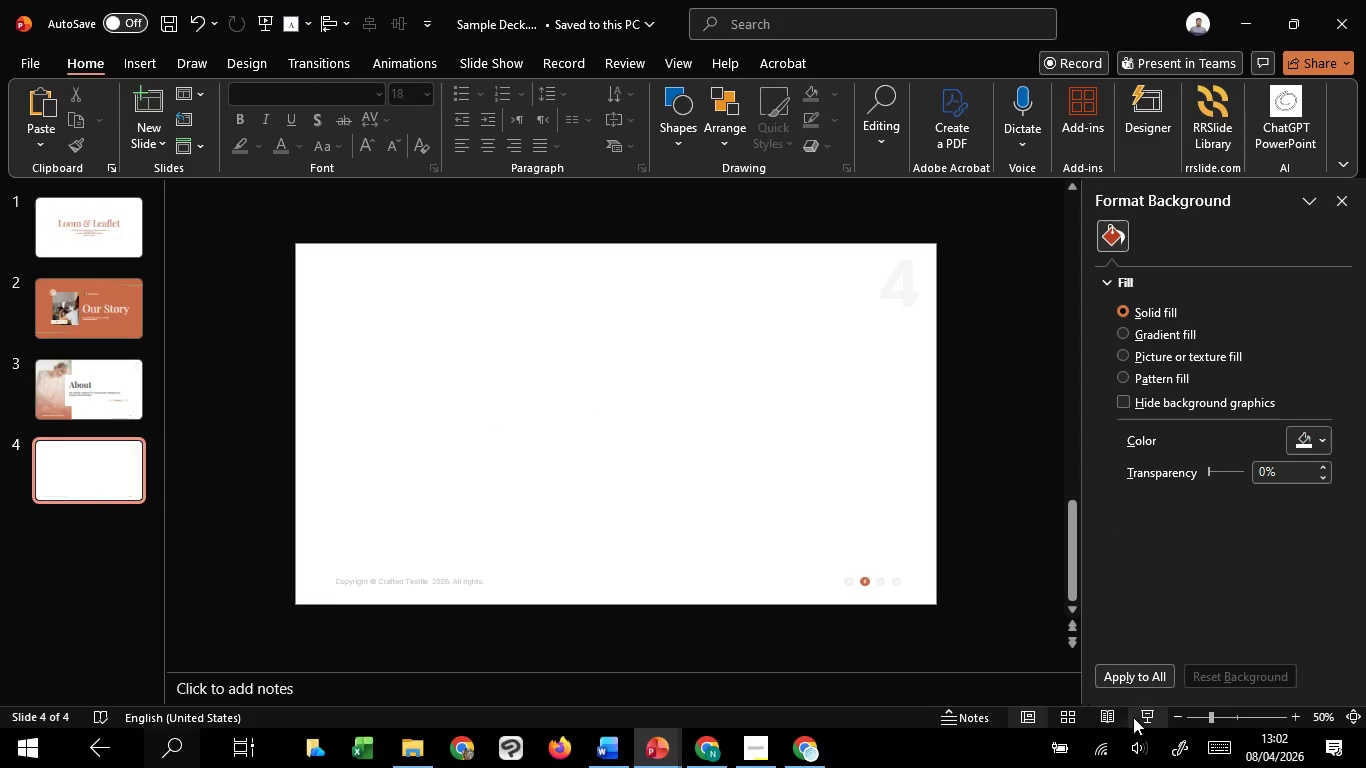 
left_click([1143, 719])
 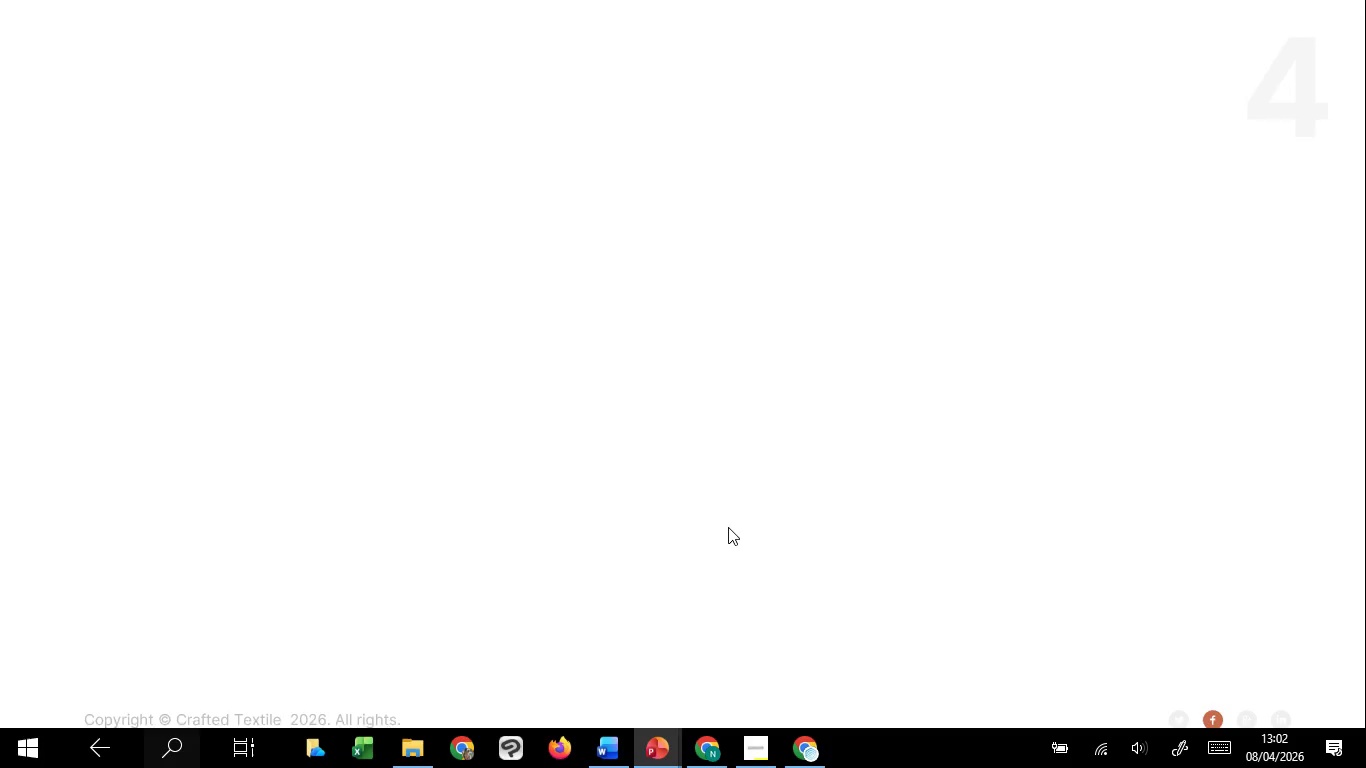 
scroll: coordinate [743, 548], scroll_direction: up, amount: 2.0
 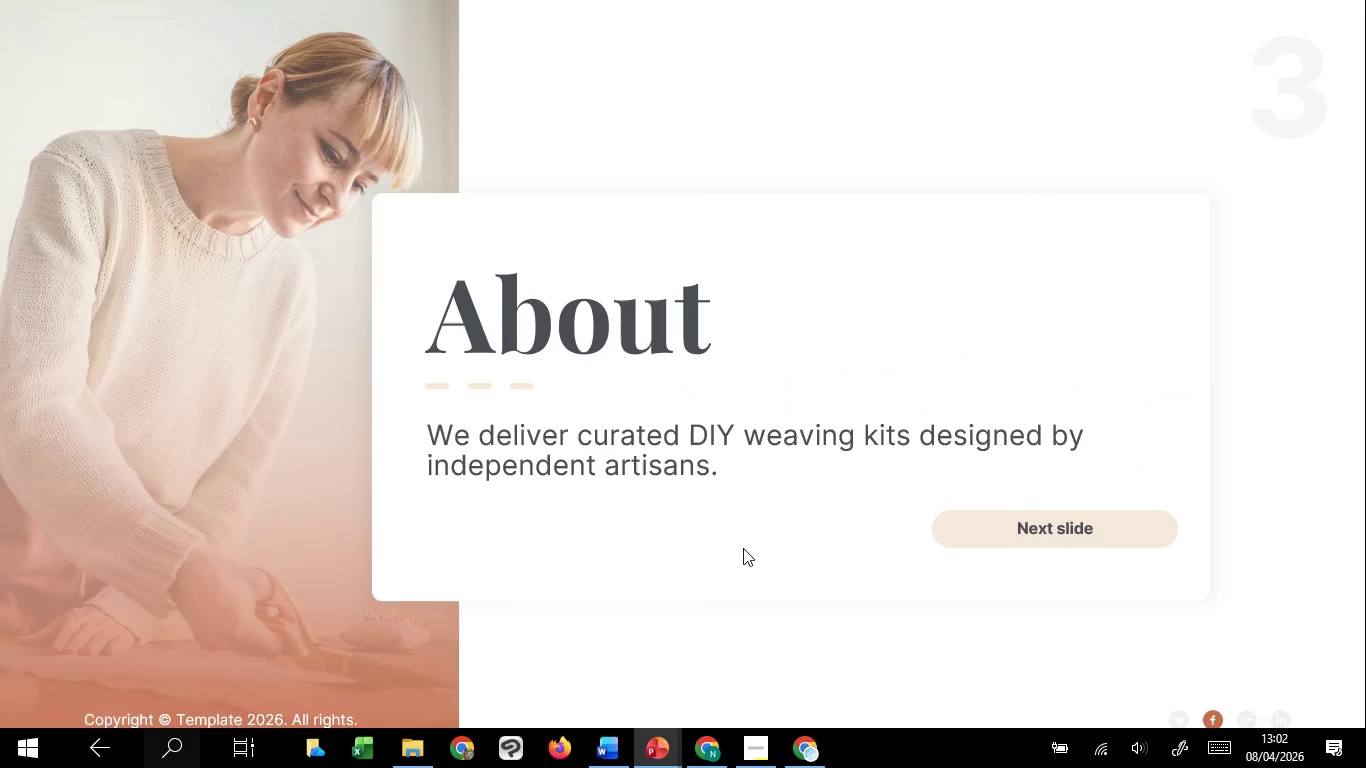 
scroll: coordinate [743, 548], scroll_direction: down, amount: 1.0
 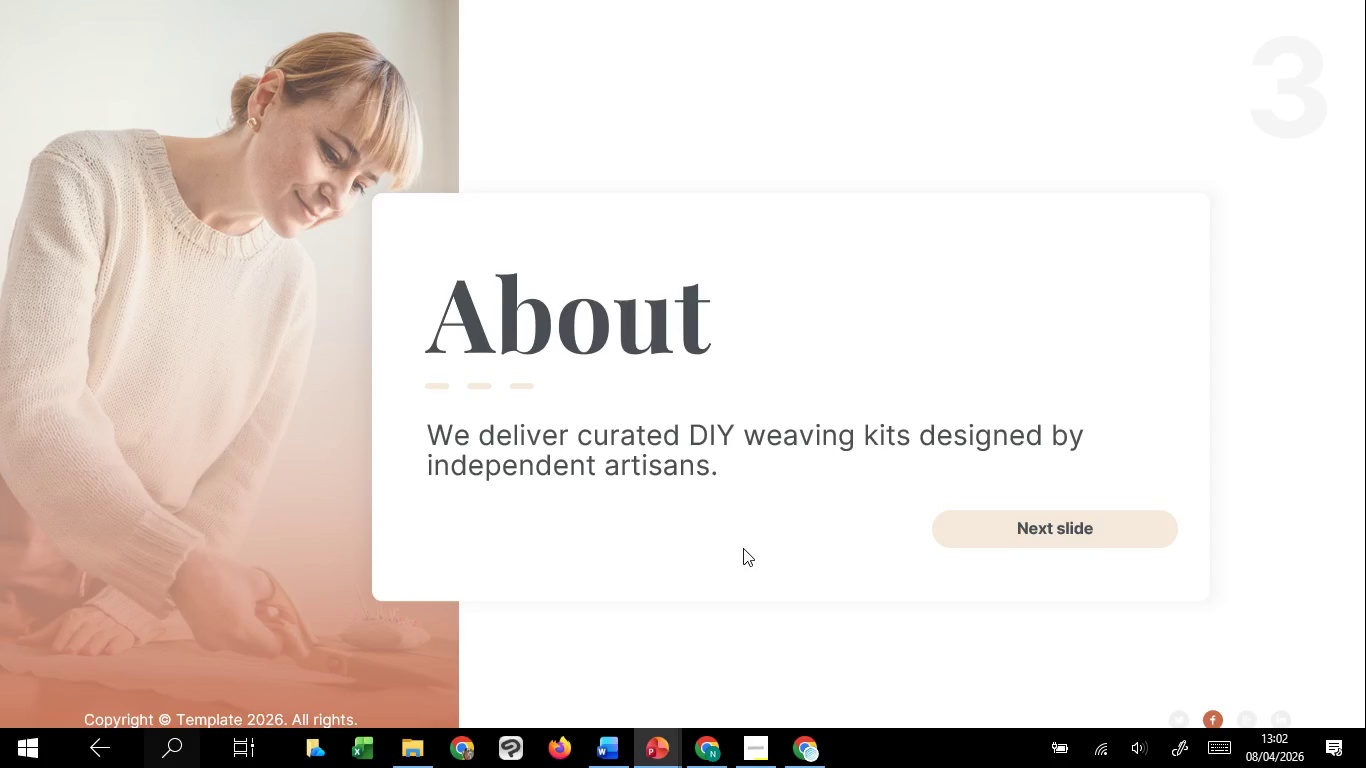 
wait(9.39)
 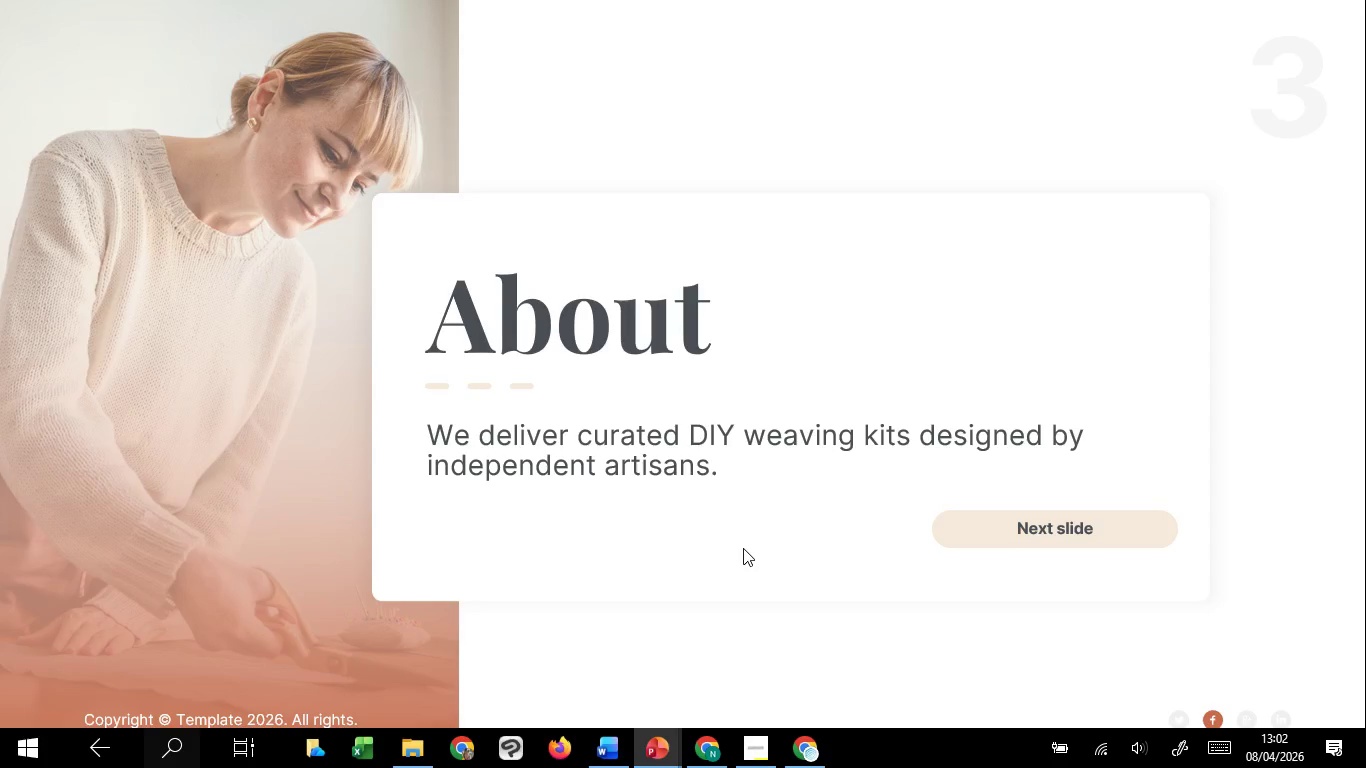 
hold_key(key=ControlLeft, duration=1.52)
 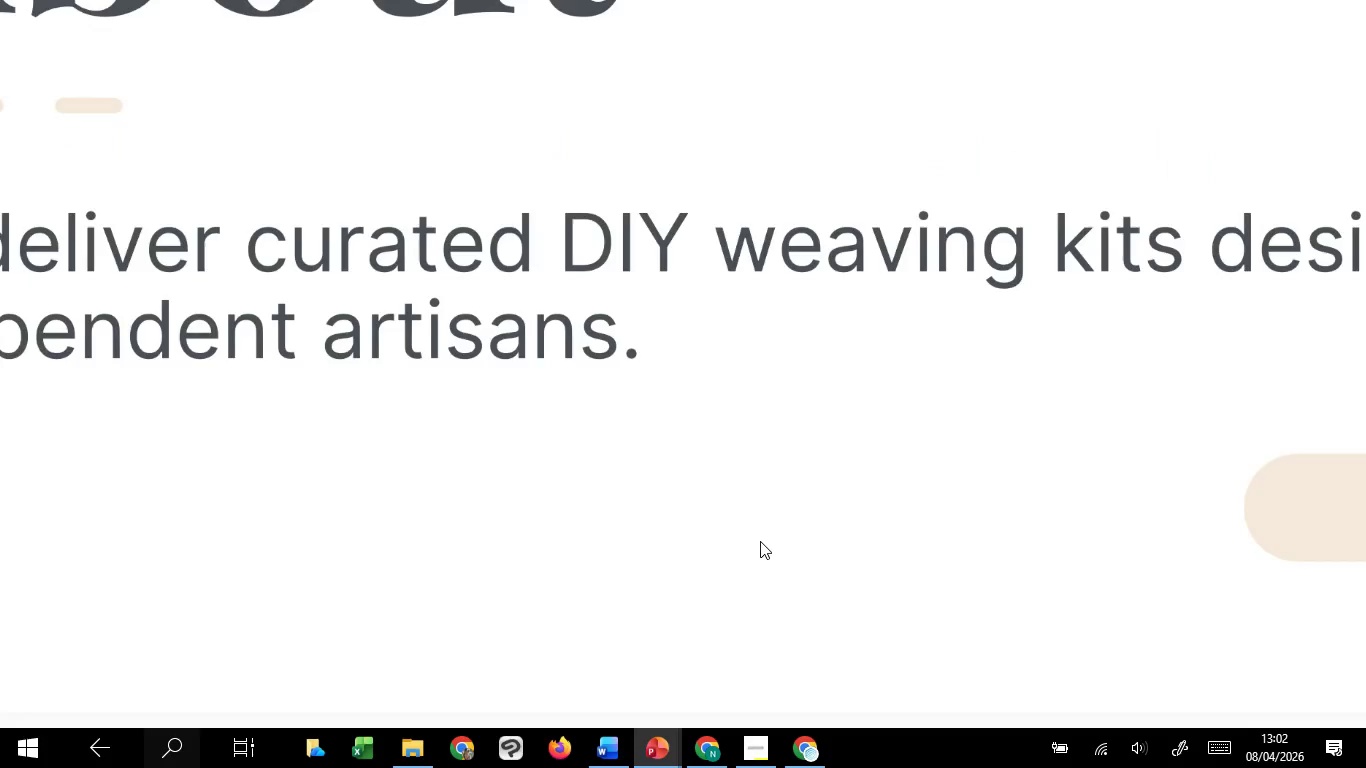 
hold_key(key=ControlLeft, duration=1.53)
 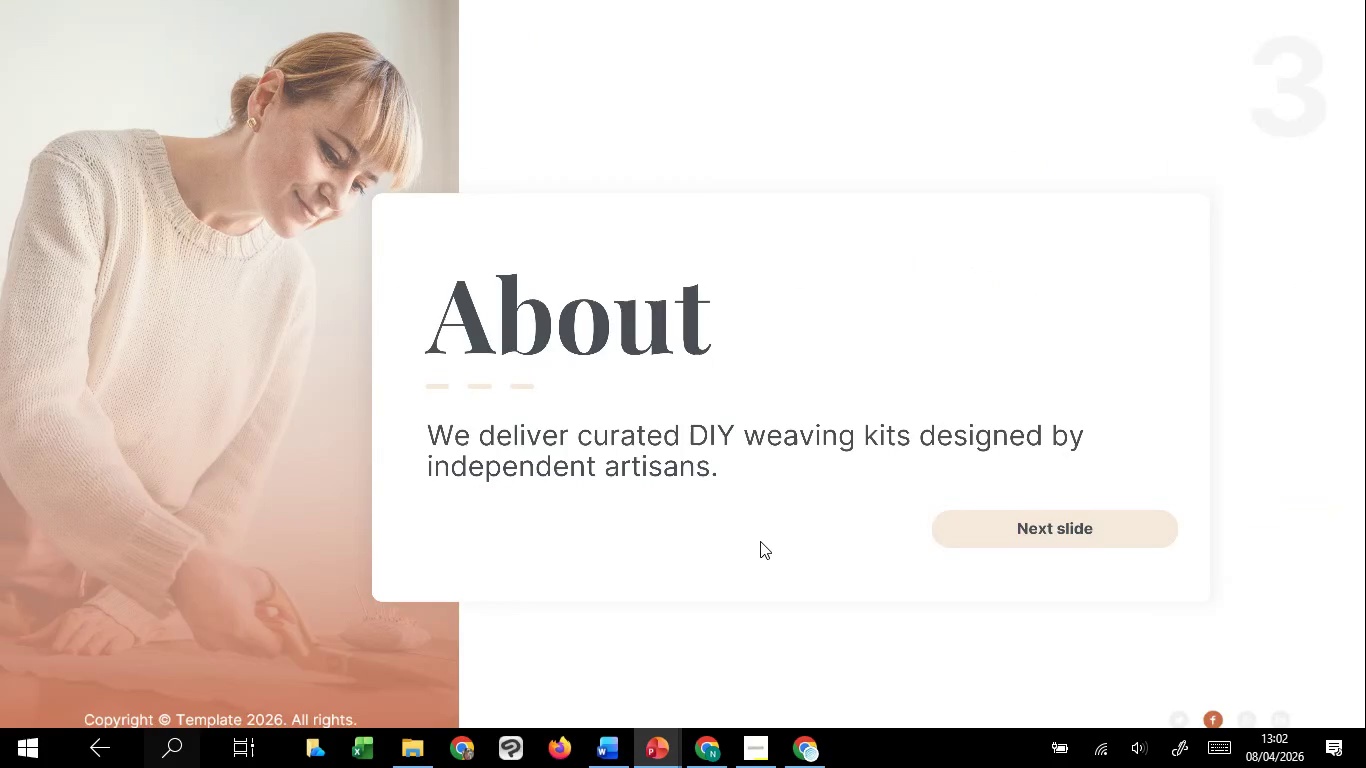 
scroll: coordinate [760, 541], scroll_direction: up, amount: 11.0
 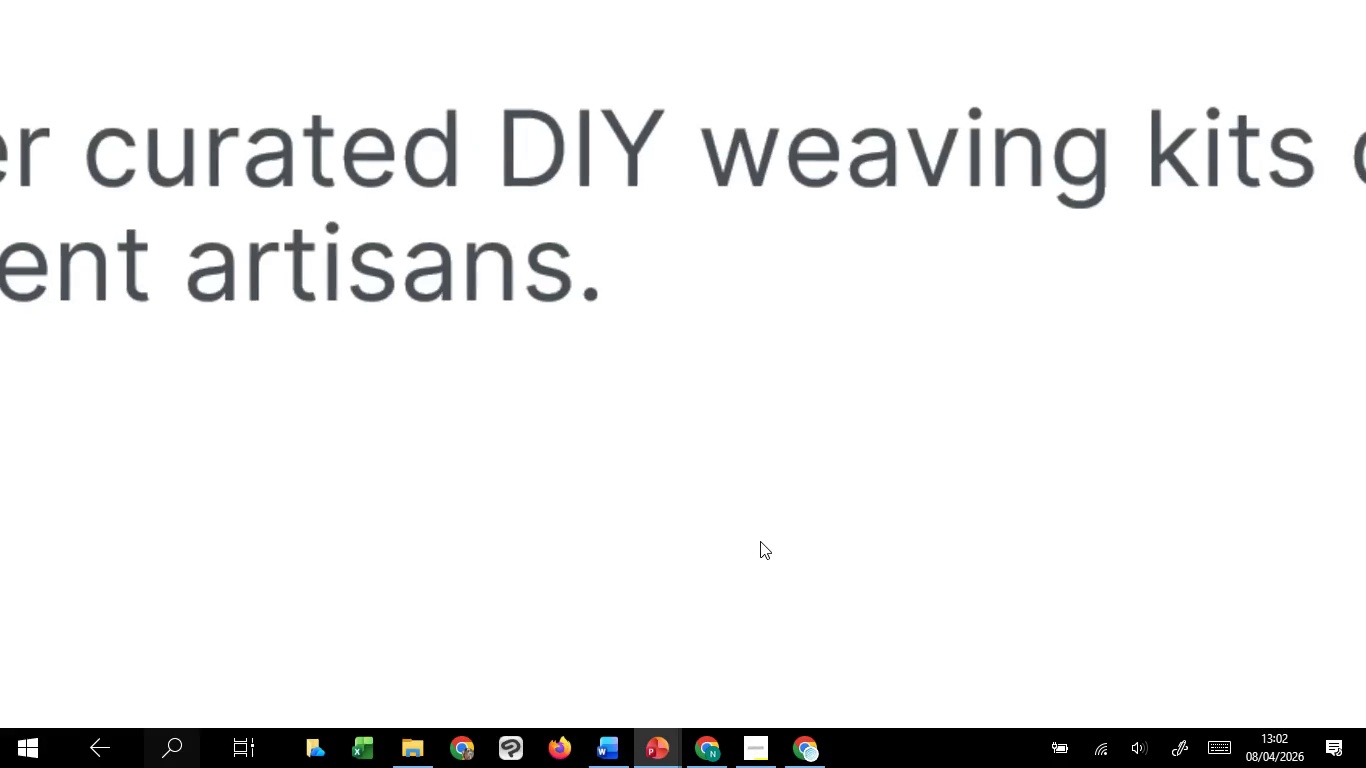 
hold_key(key=ControlLeft, duration=0.89)
scroll: coordinate [760, 541], scroll_direction: down, amount: 24.0
 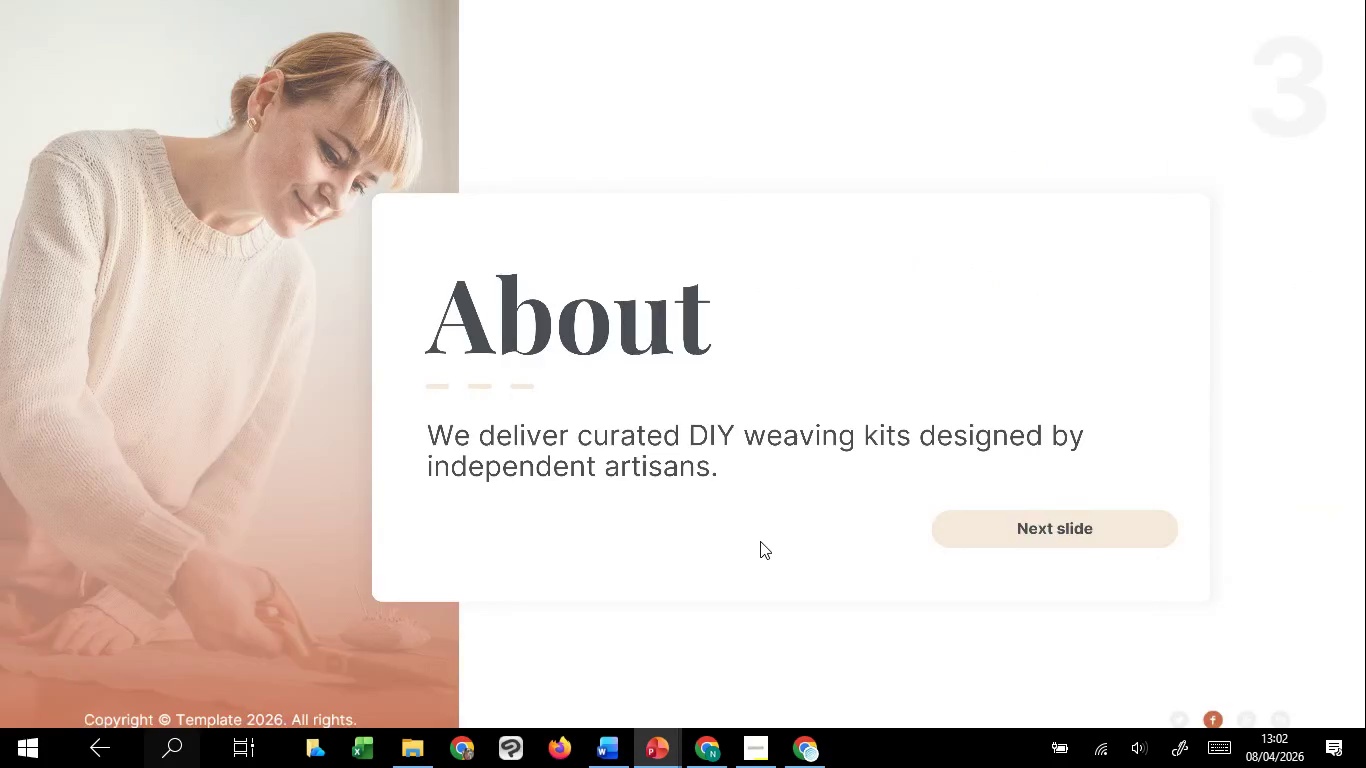 
wait(8.97)
 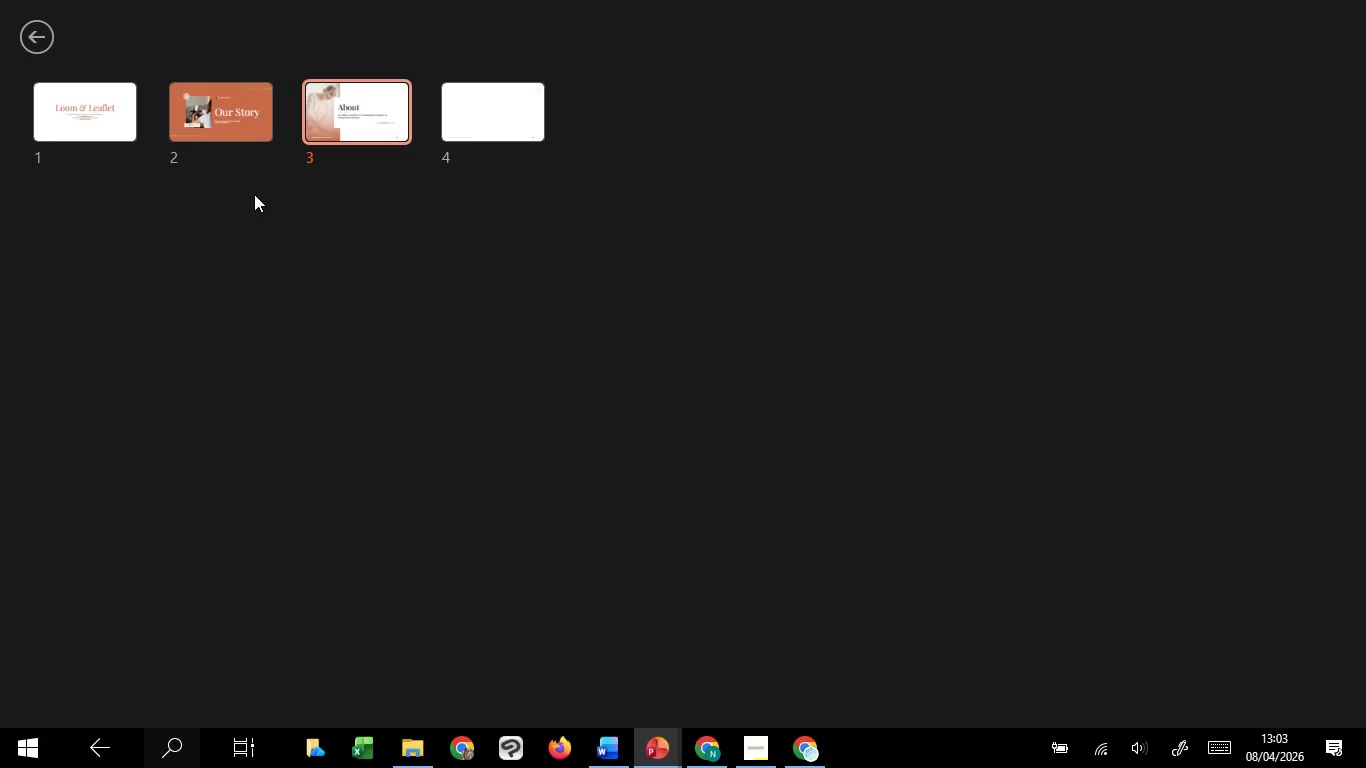 
left_click([39, 36])
 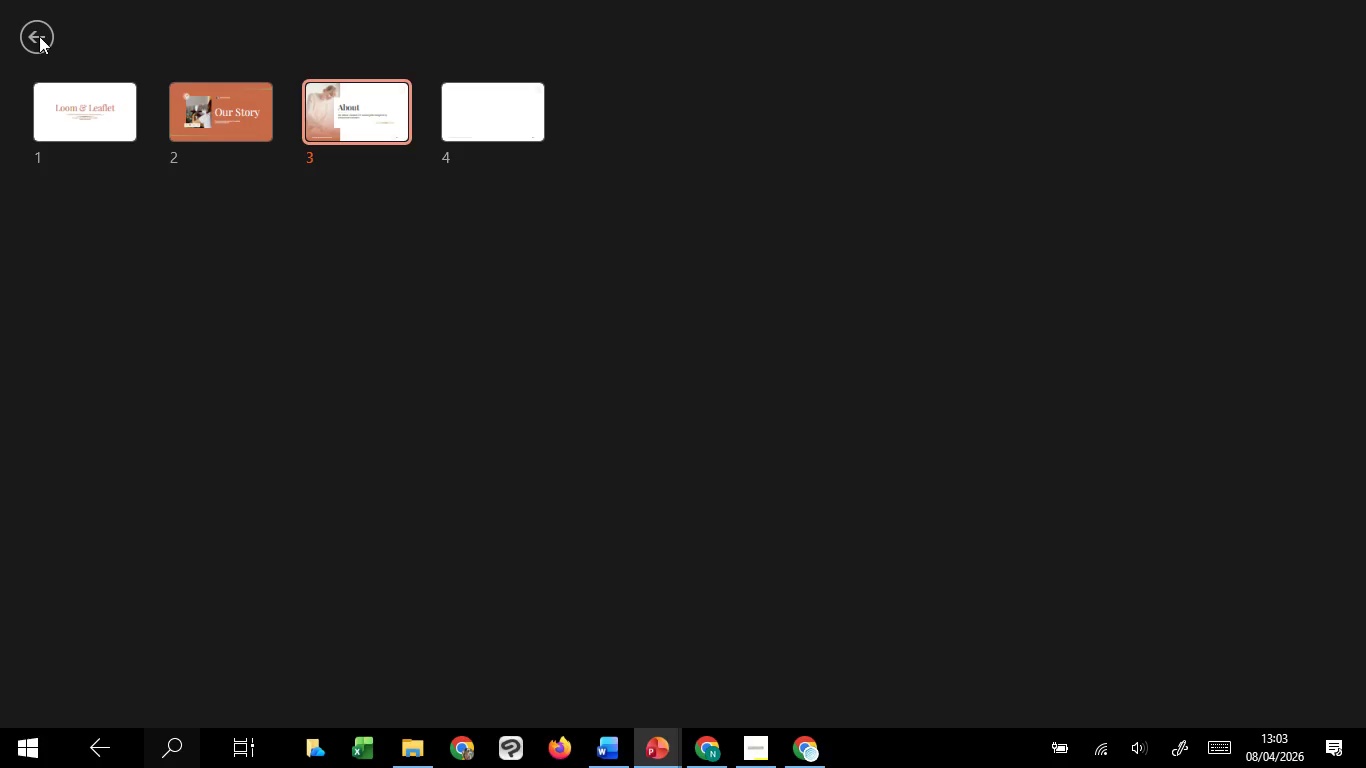 
left_click([39, 36])
 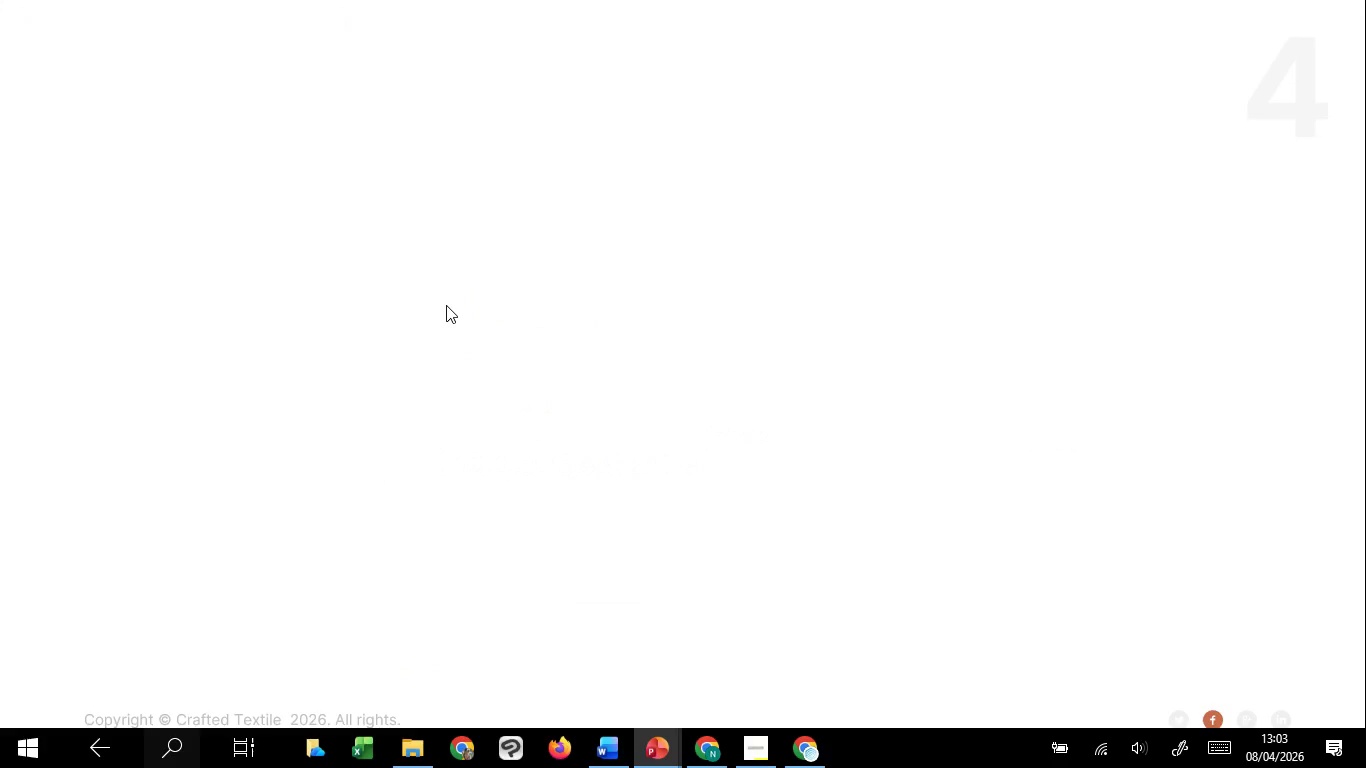 
wait(8.05)
 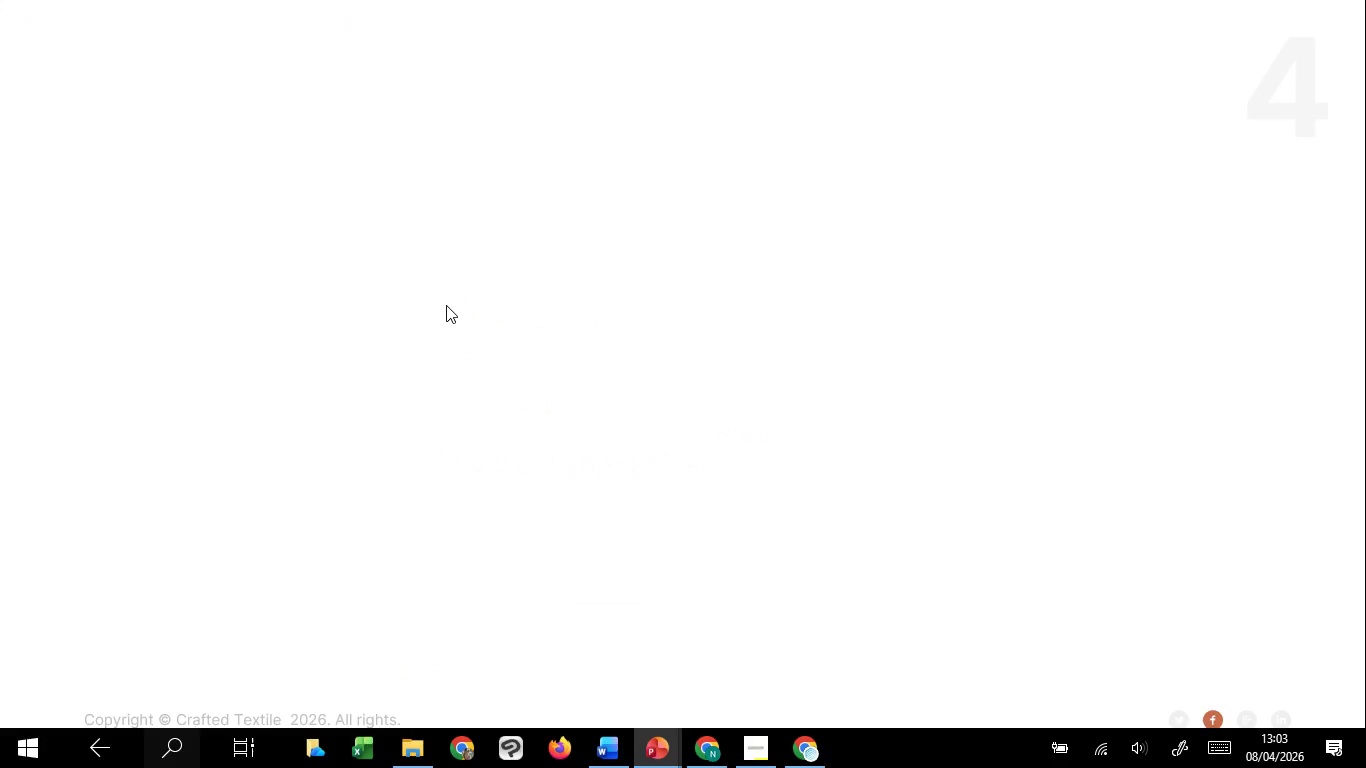 
key(ArrowRight)
 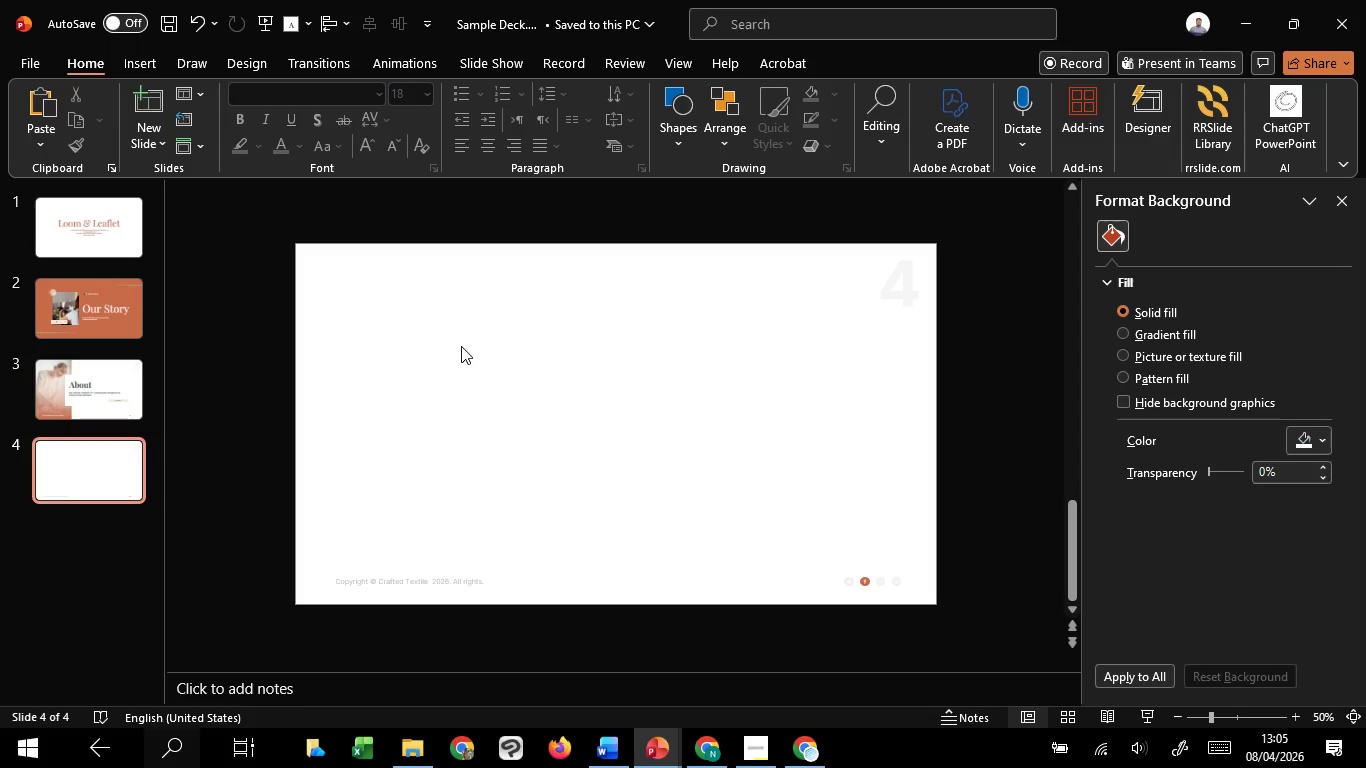 
wait(166.0)
 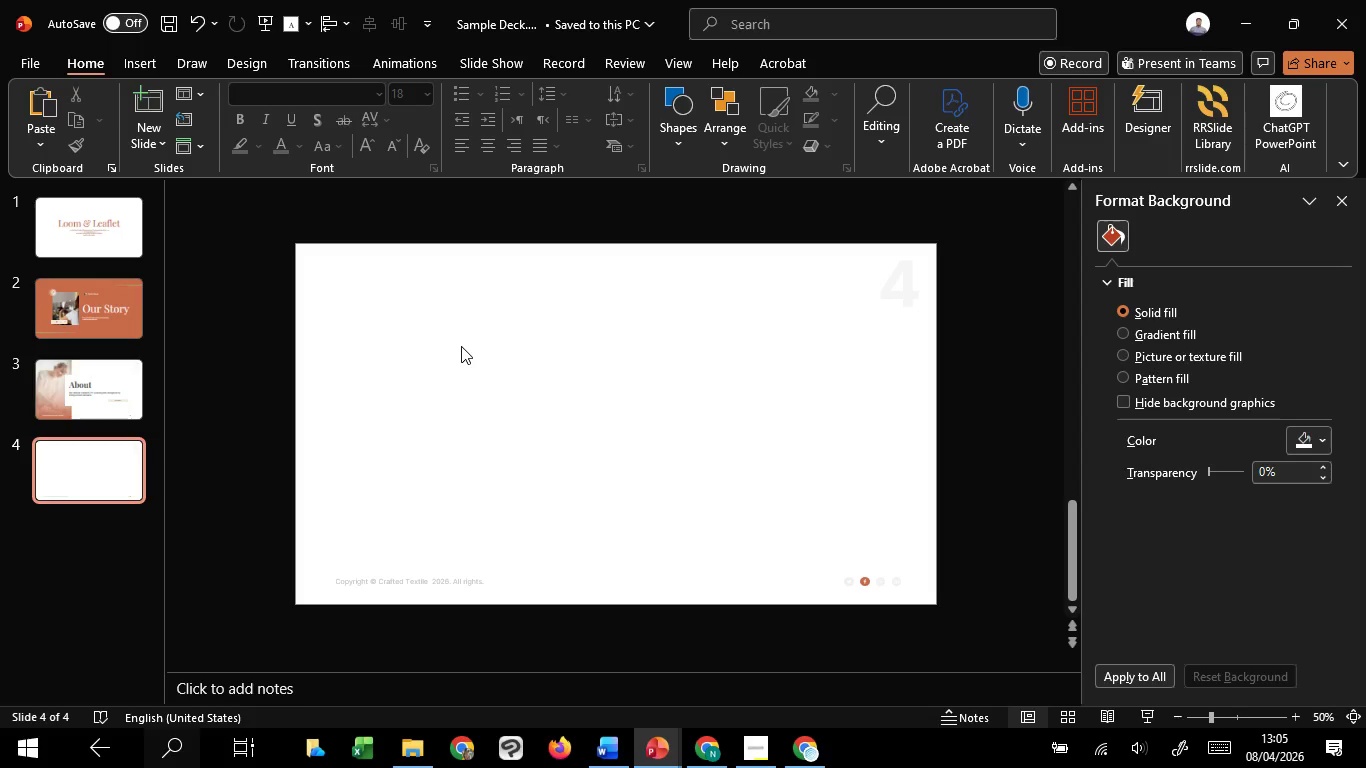 
left_click([461, 346])
 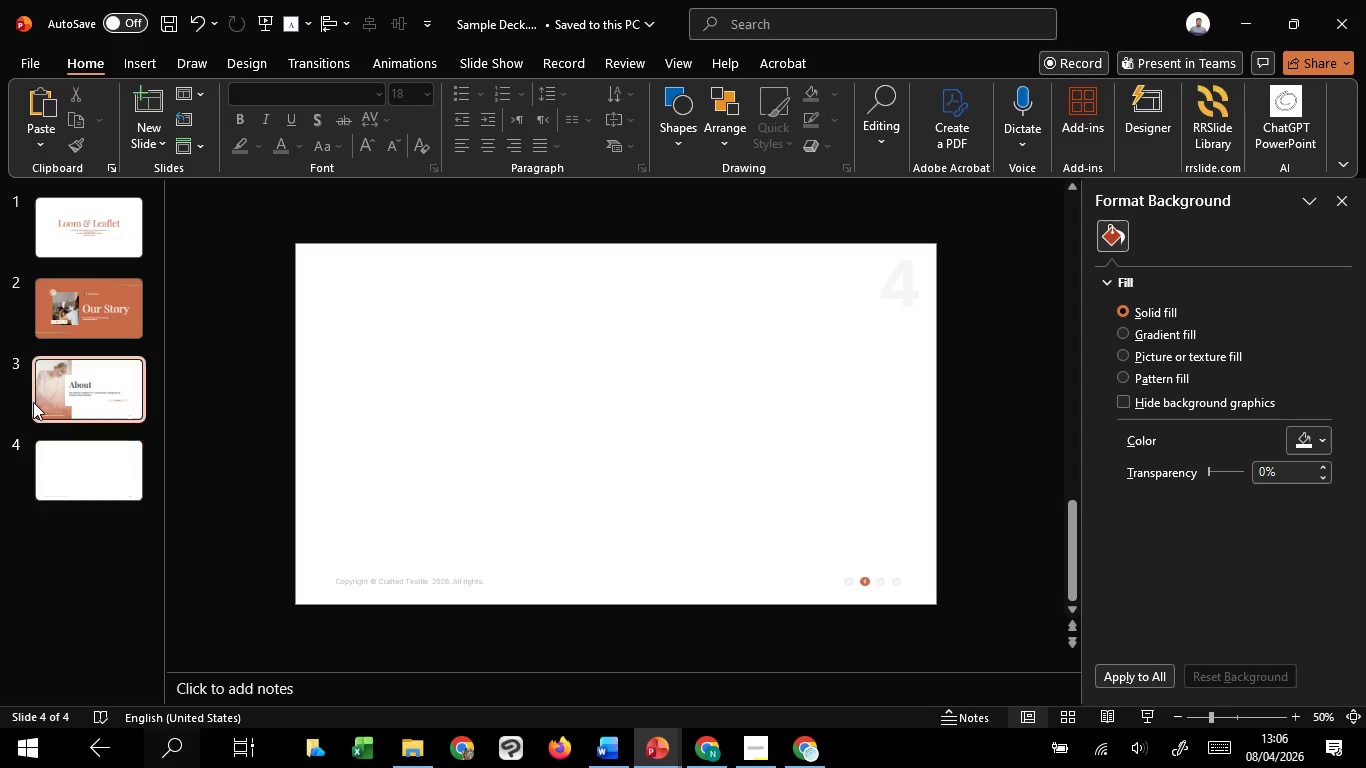 
left_click([33, 402])
 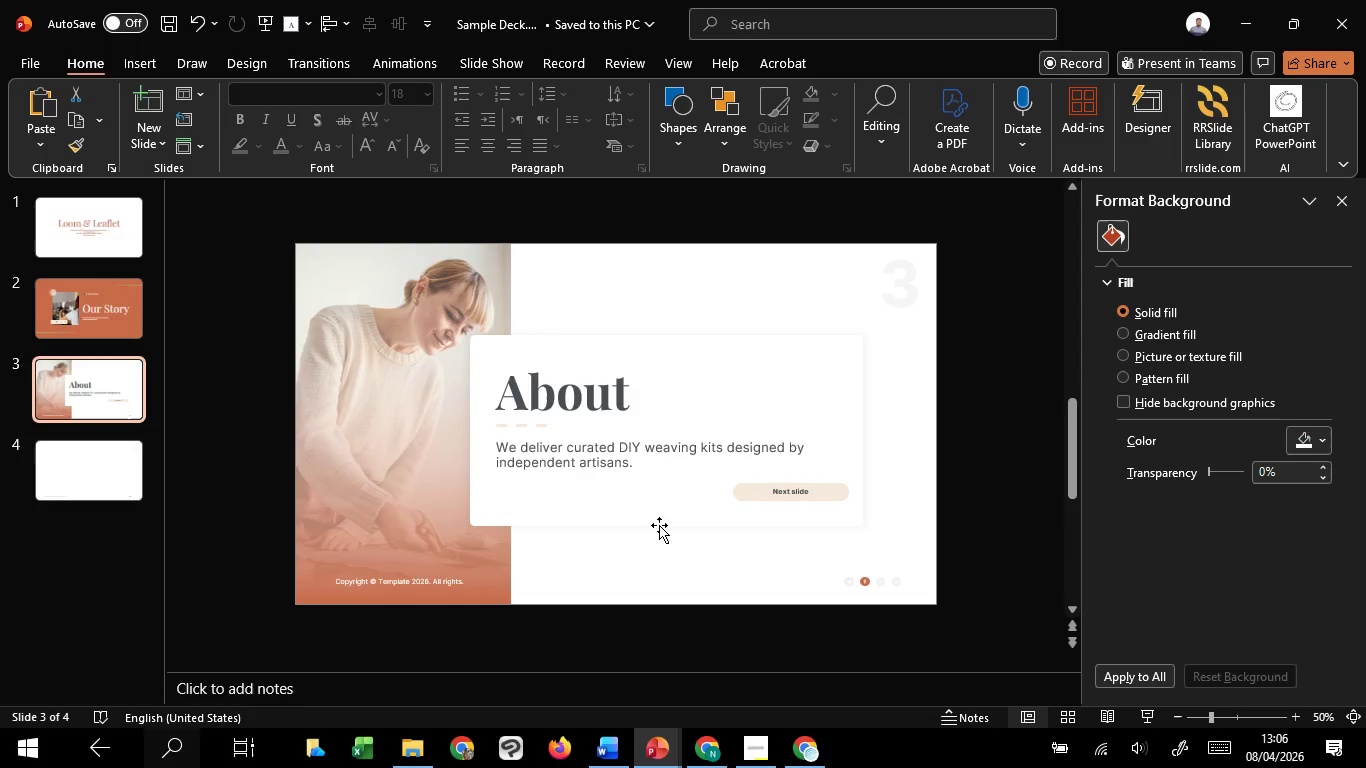 
left_click([655, 508])
 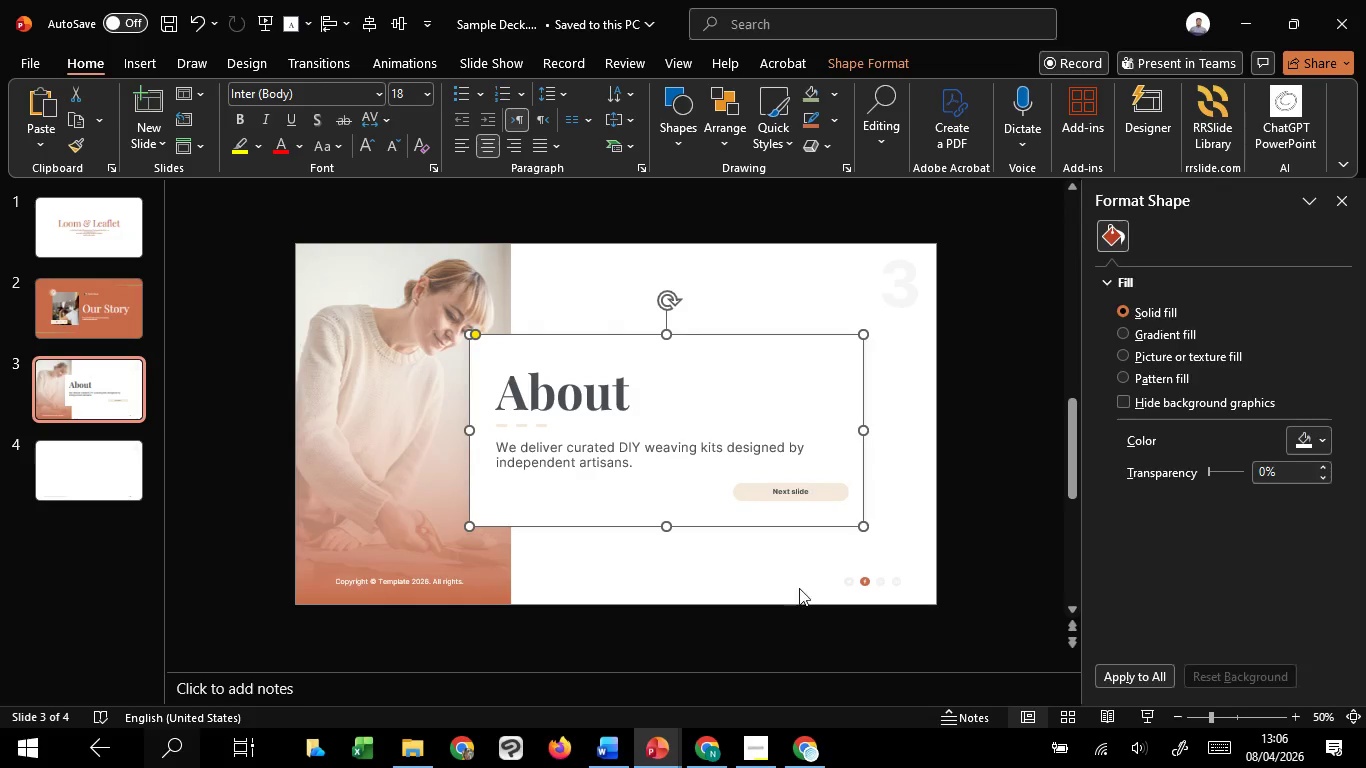 
left_click([799, 588])
 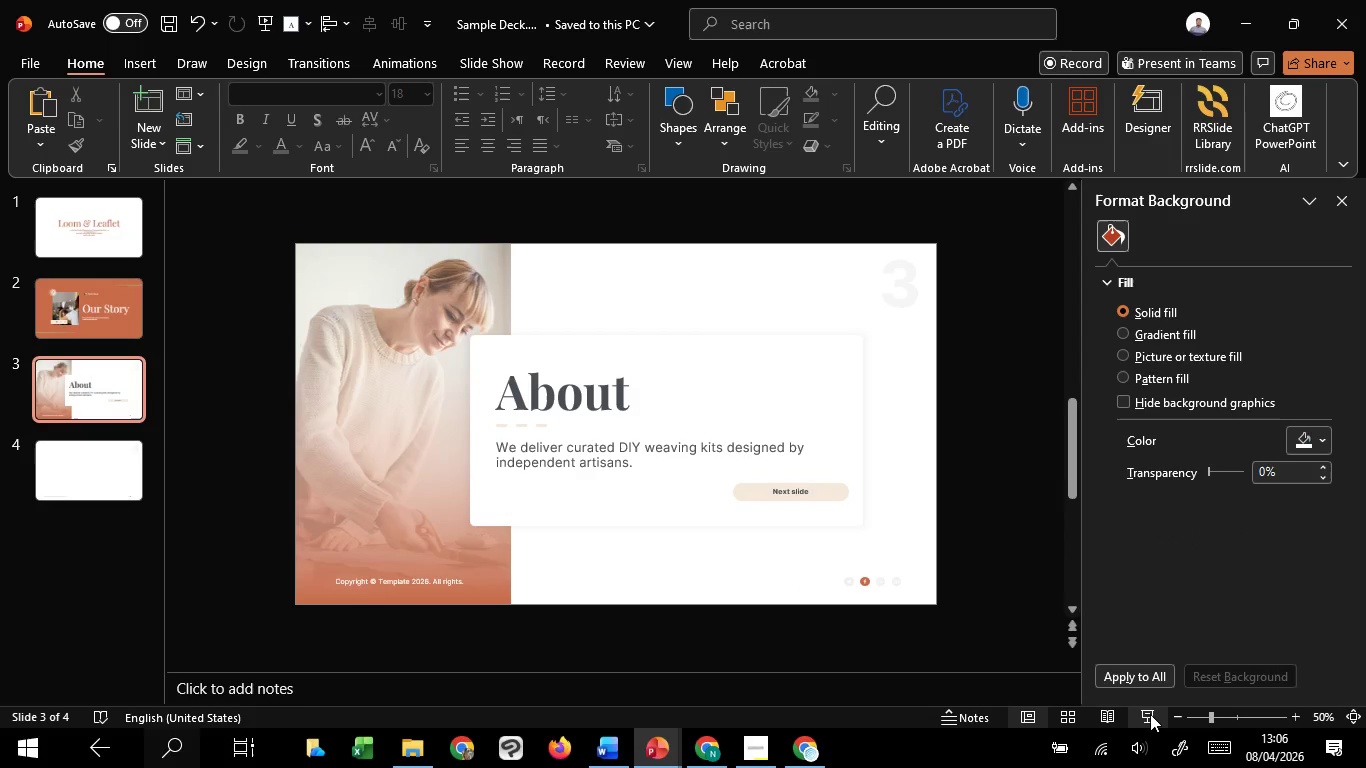 
left_click([1150, 714])
 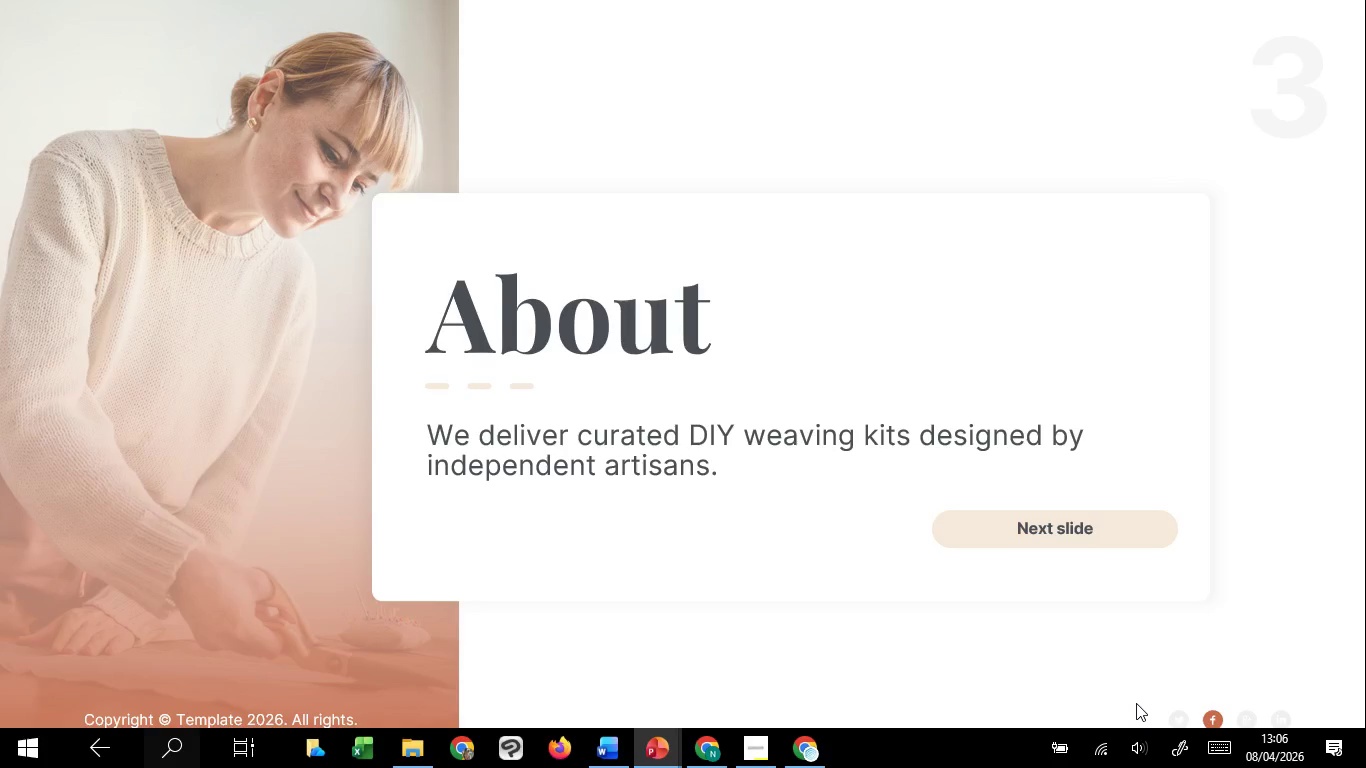 
wait(13.74)
 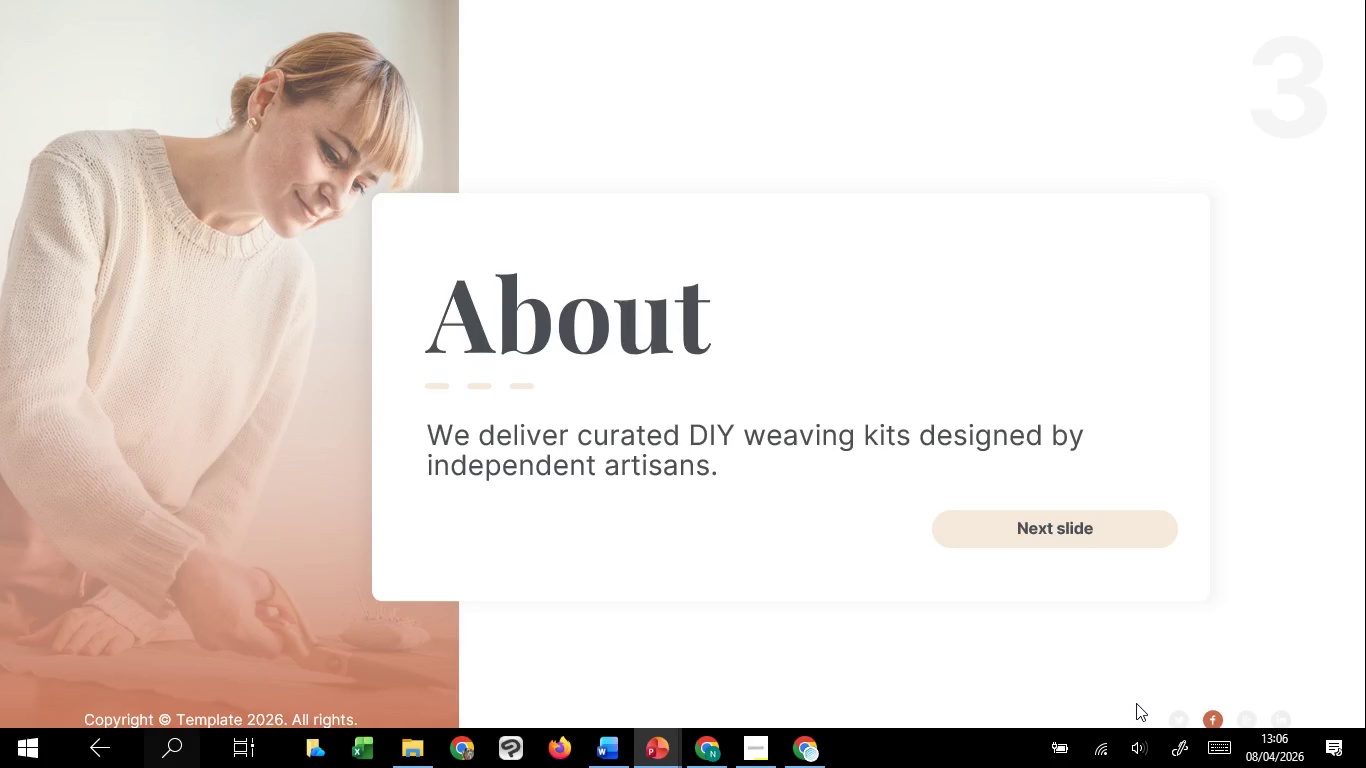 
left_click([806, 534])
 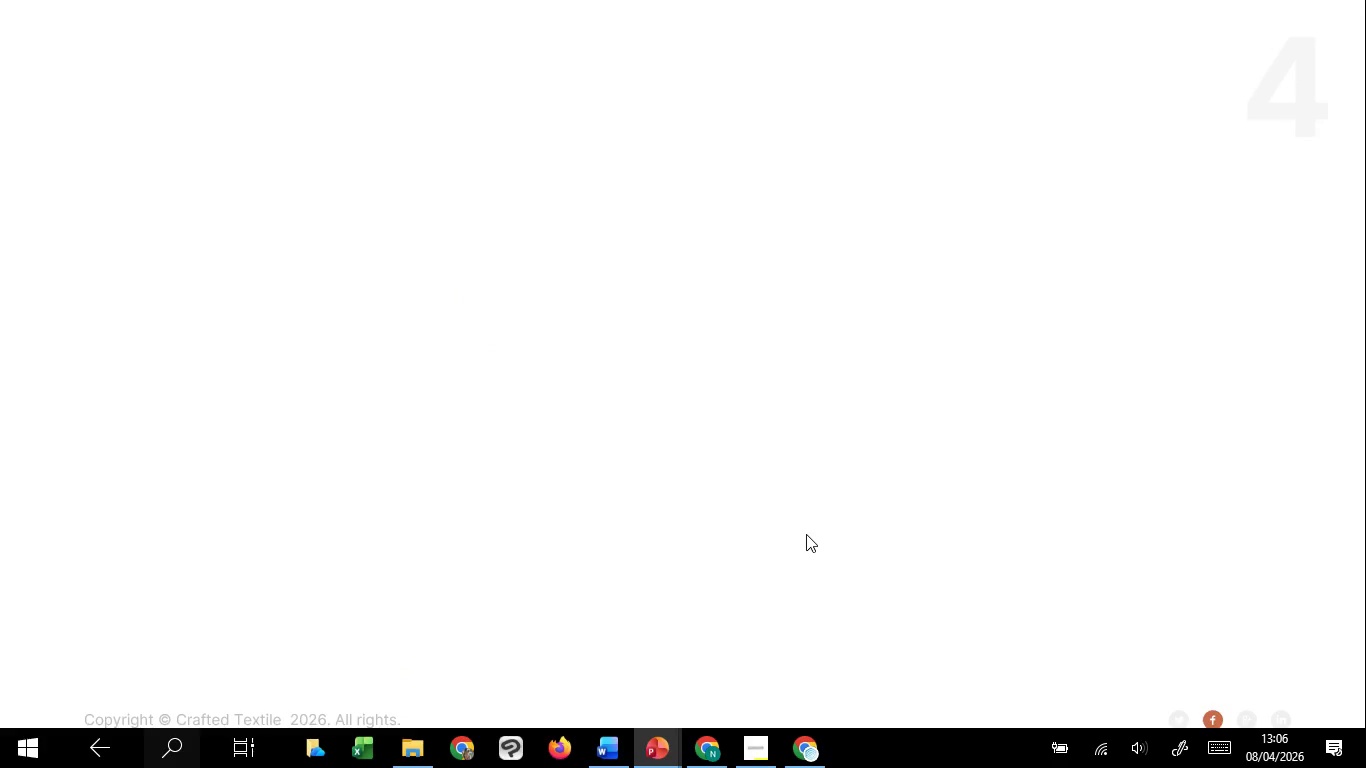 
left_click([806, 534])
 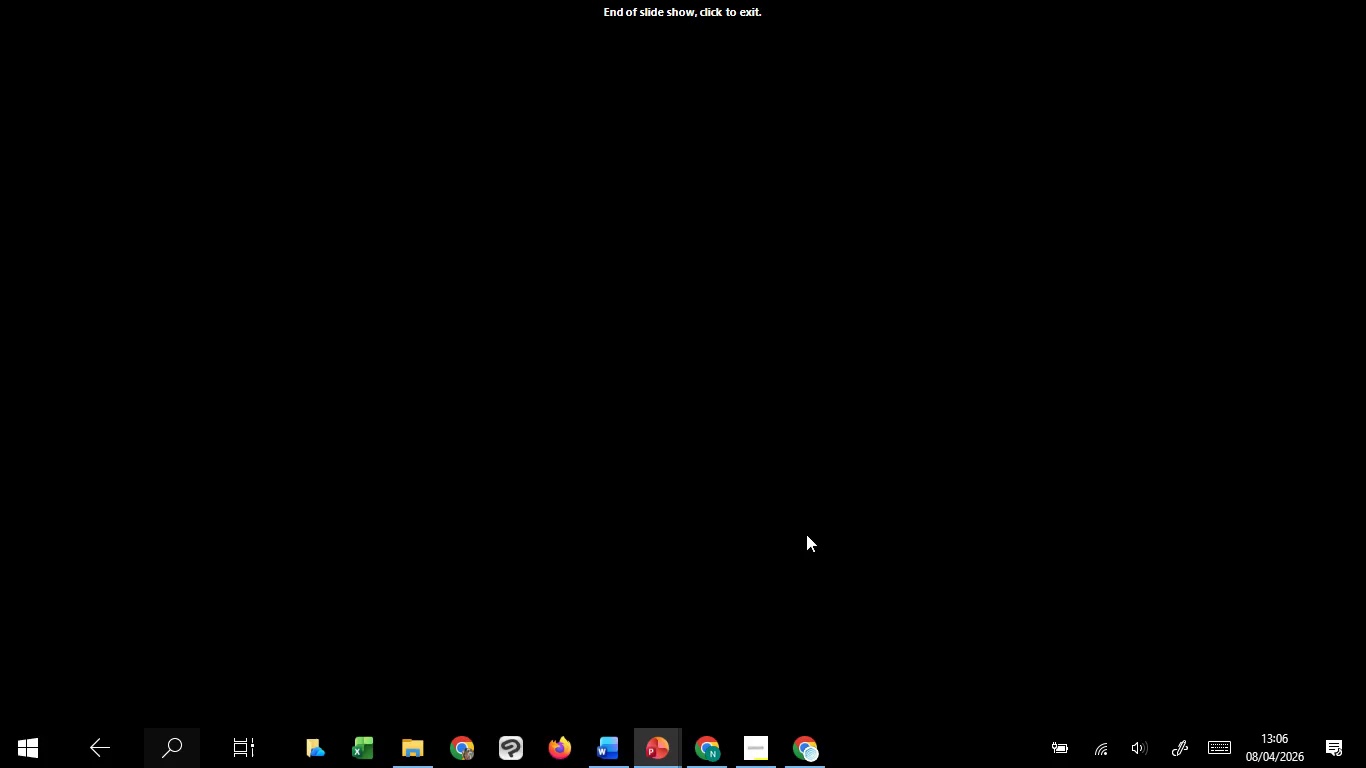 
key(Escape)
 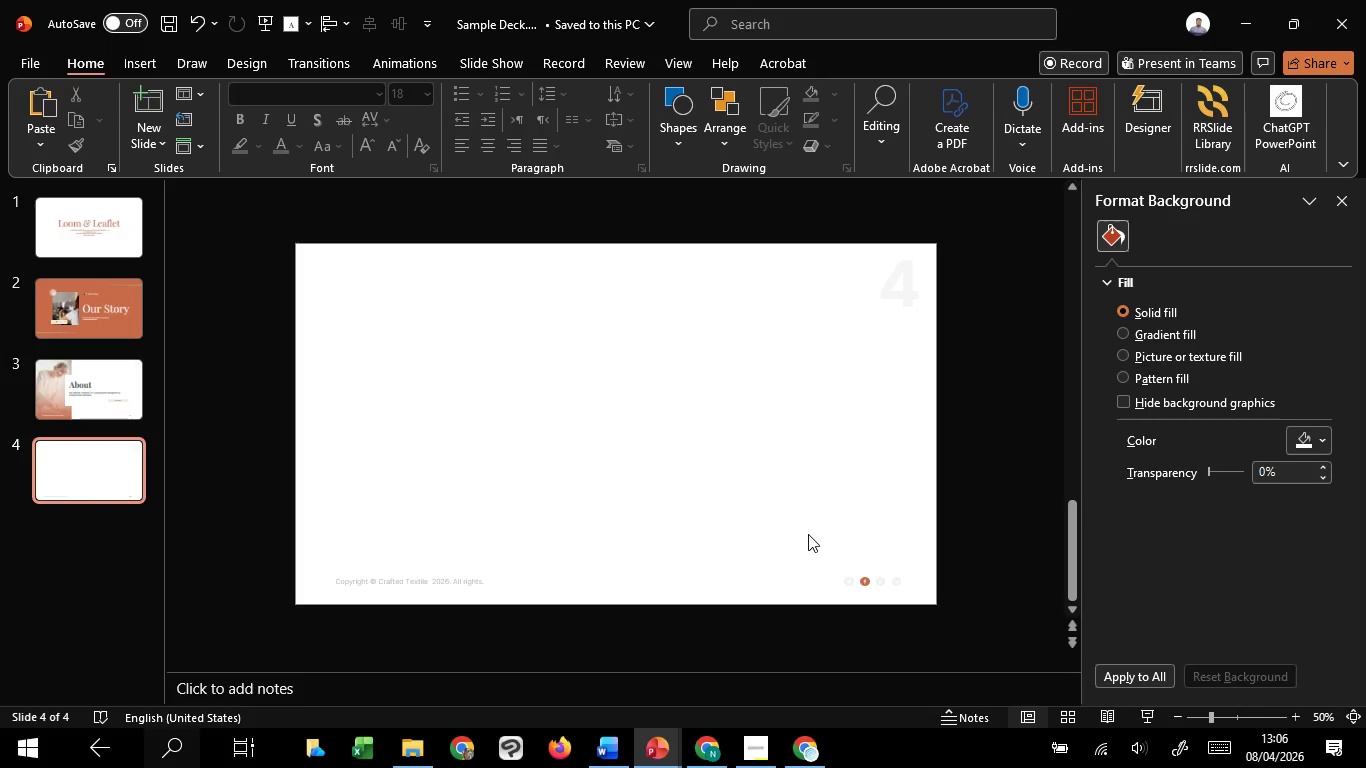 
wait(5.42)
 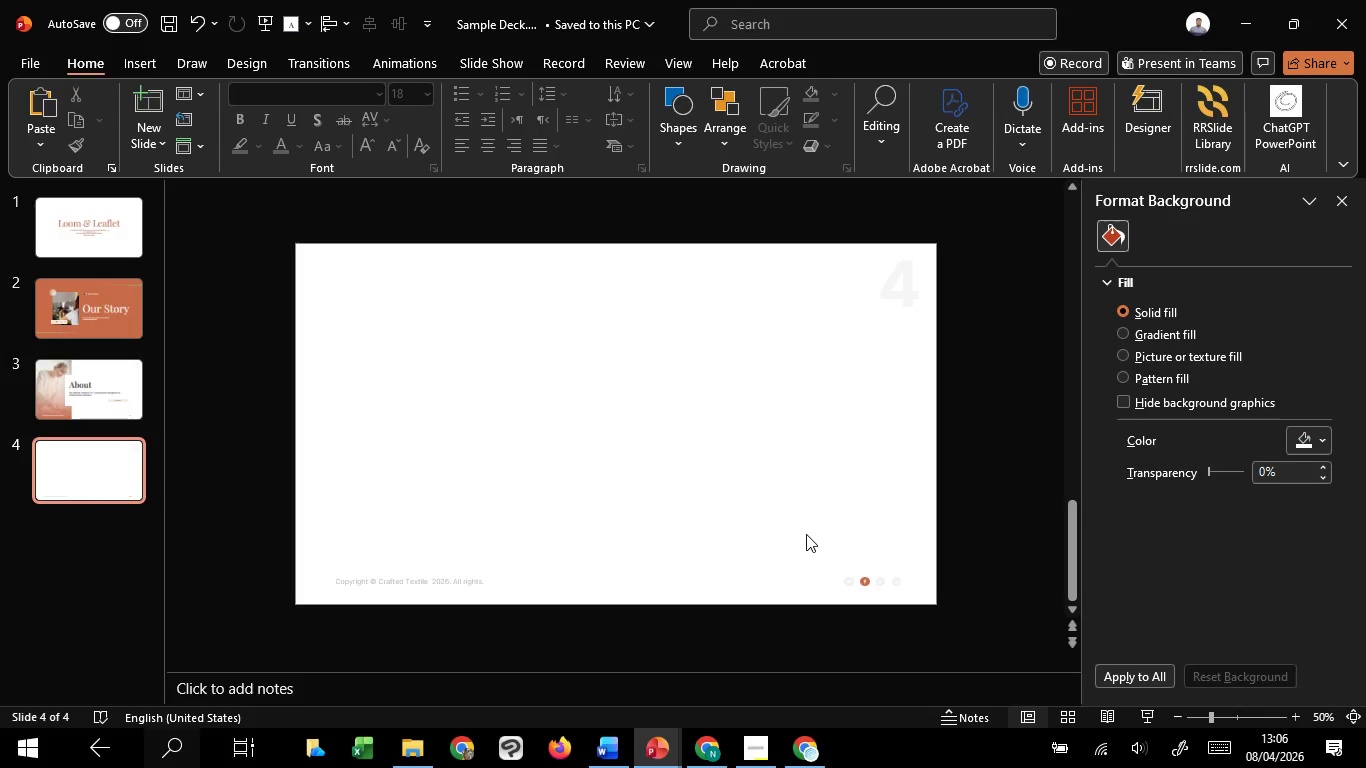 
left_click([86, 397])
 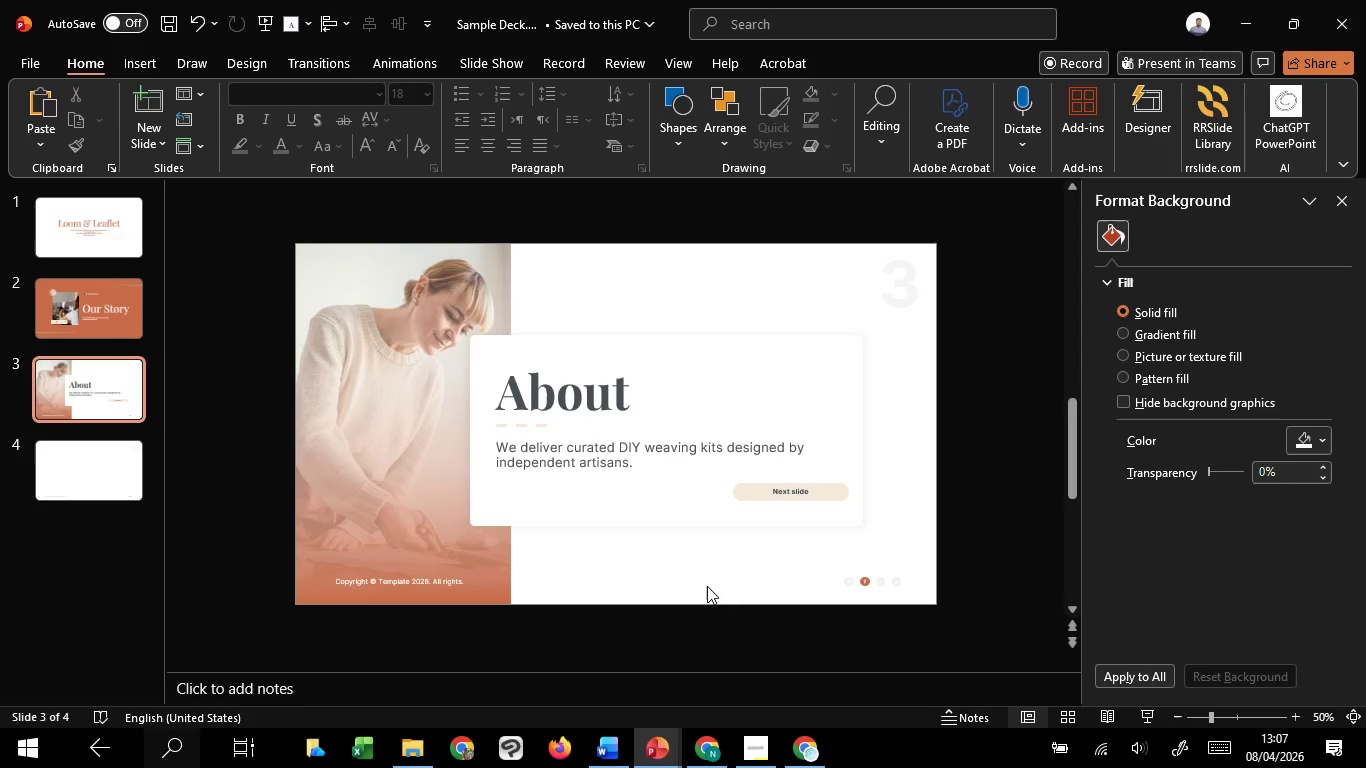 
wait(75.47)
 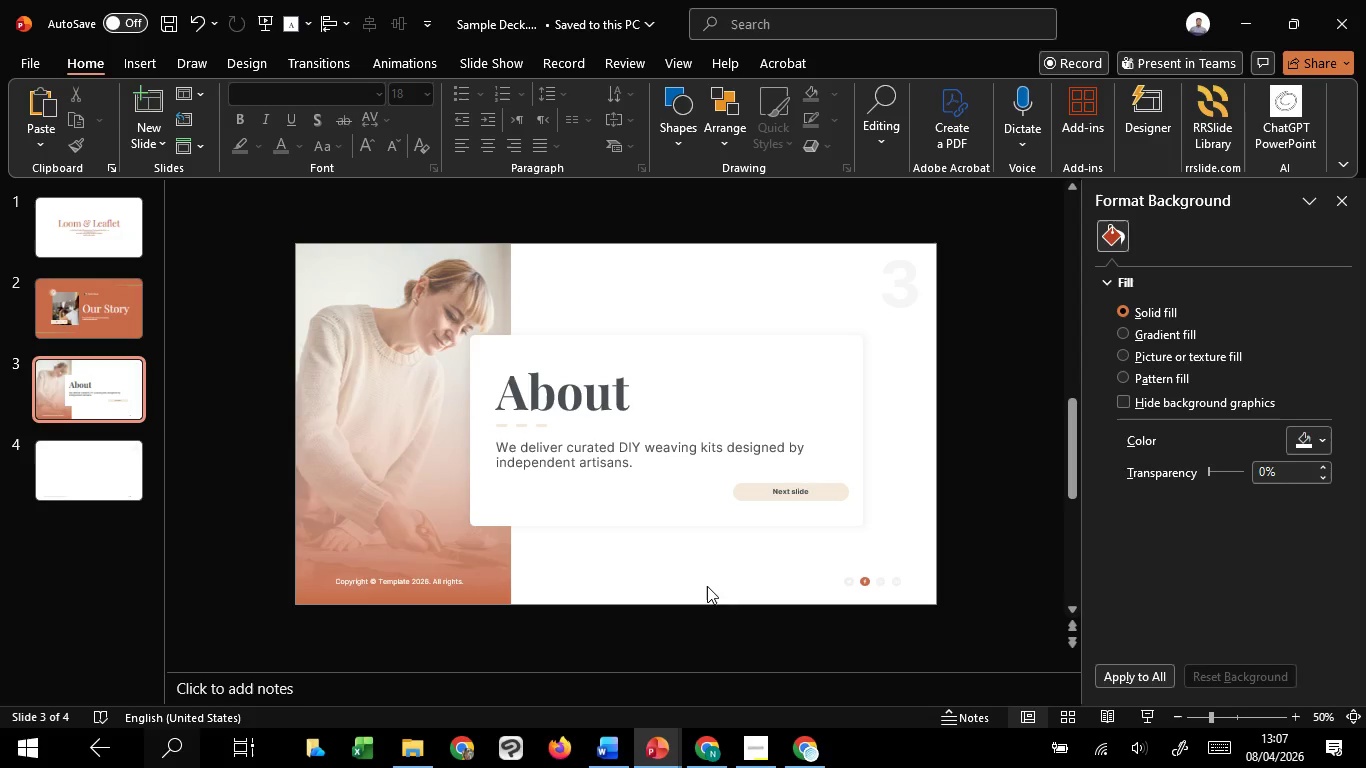 
double_click([608, 445])
 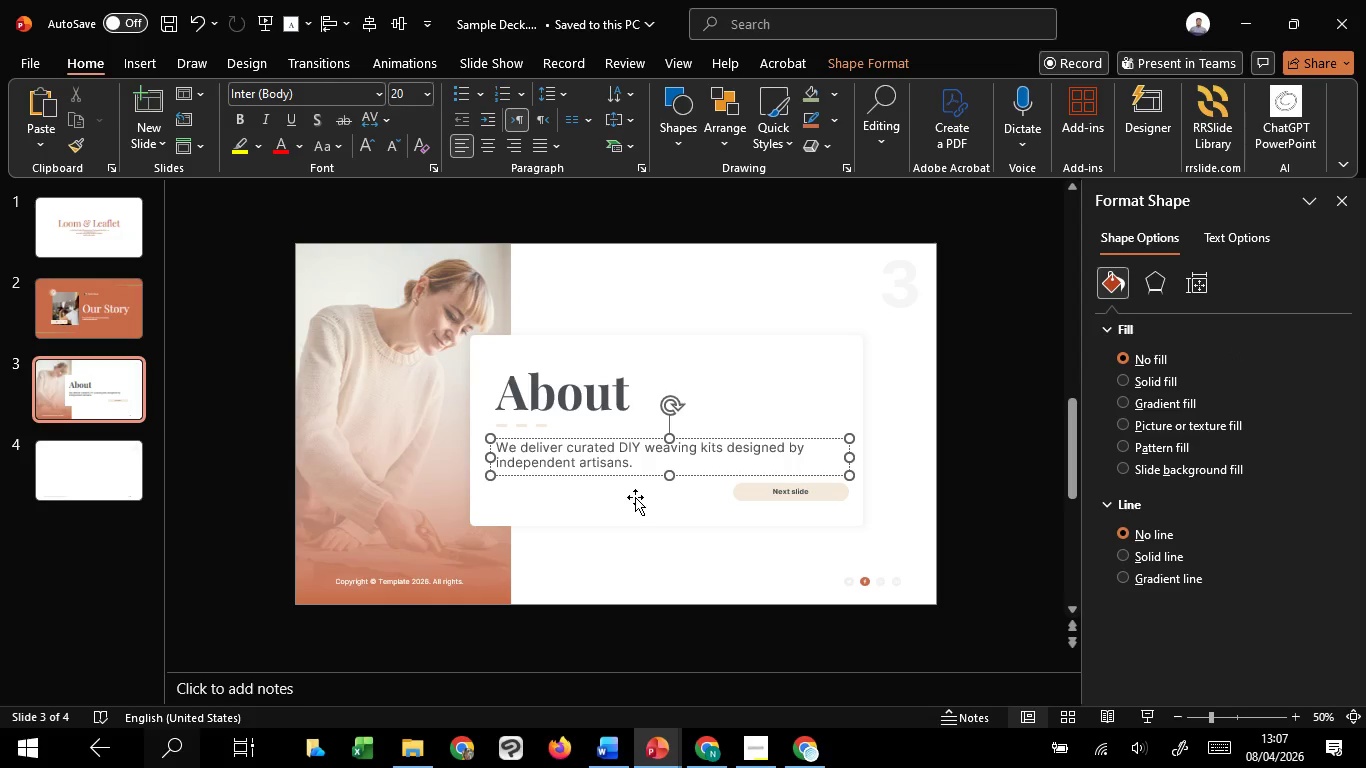 
hold_key(key=ControlLeft, duration=1.55)
scroll: coordinate [635, 497], scroll_direction: up, amount: 6.0
 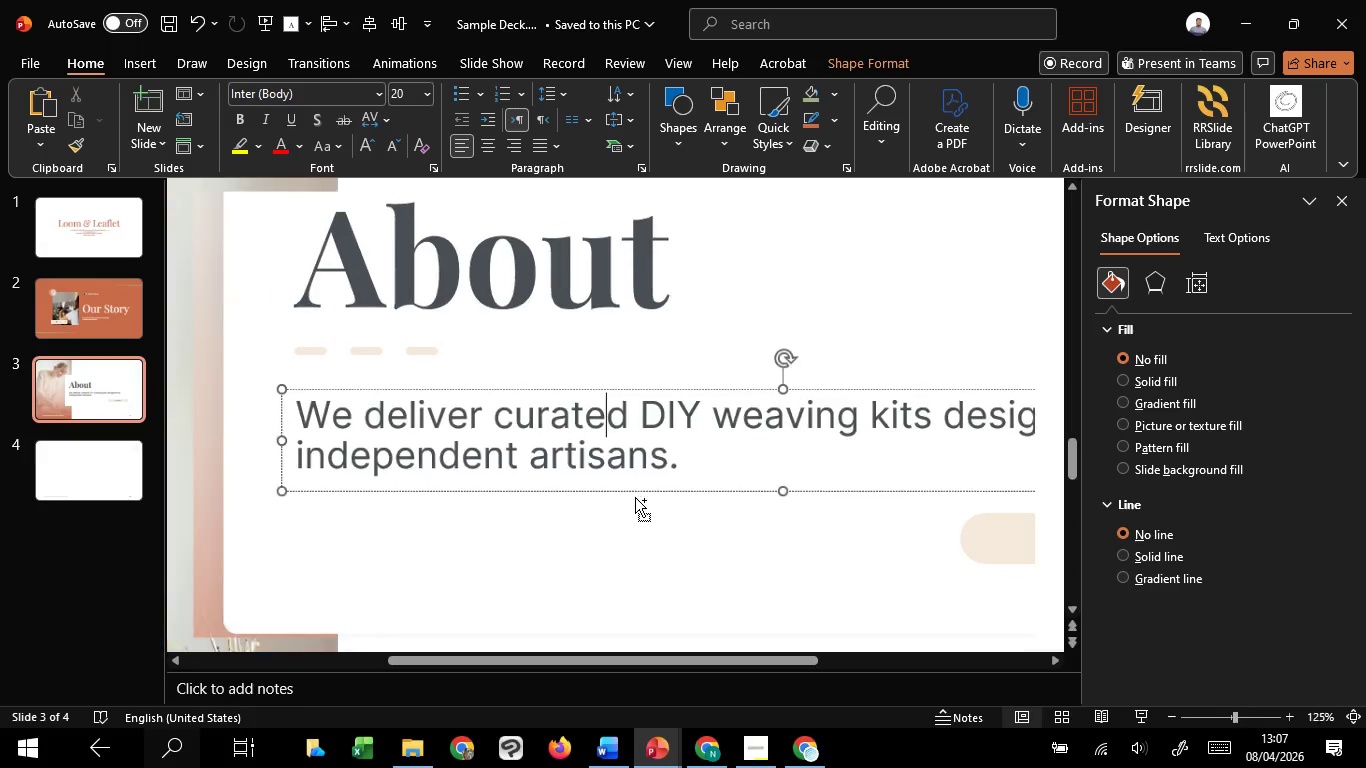 
scroll: coordinate [635, 497], scroll_direction: down, amount: 3.0
 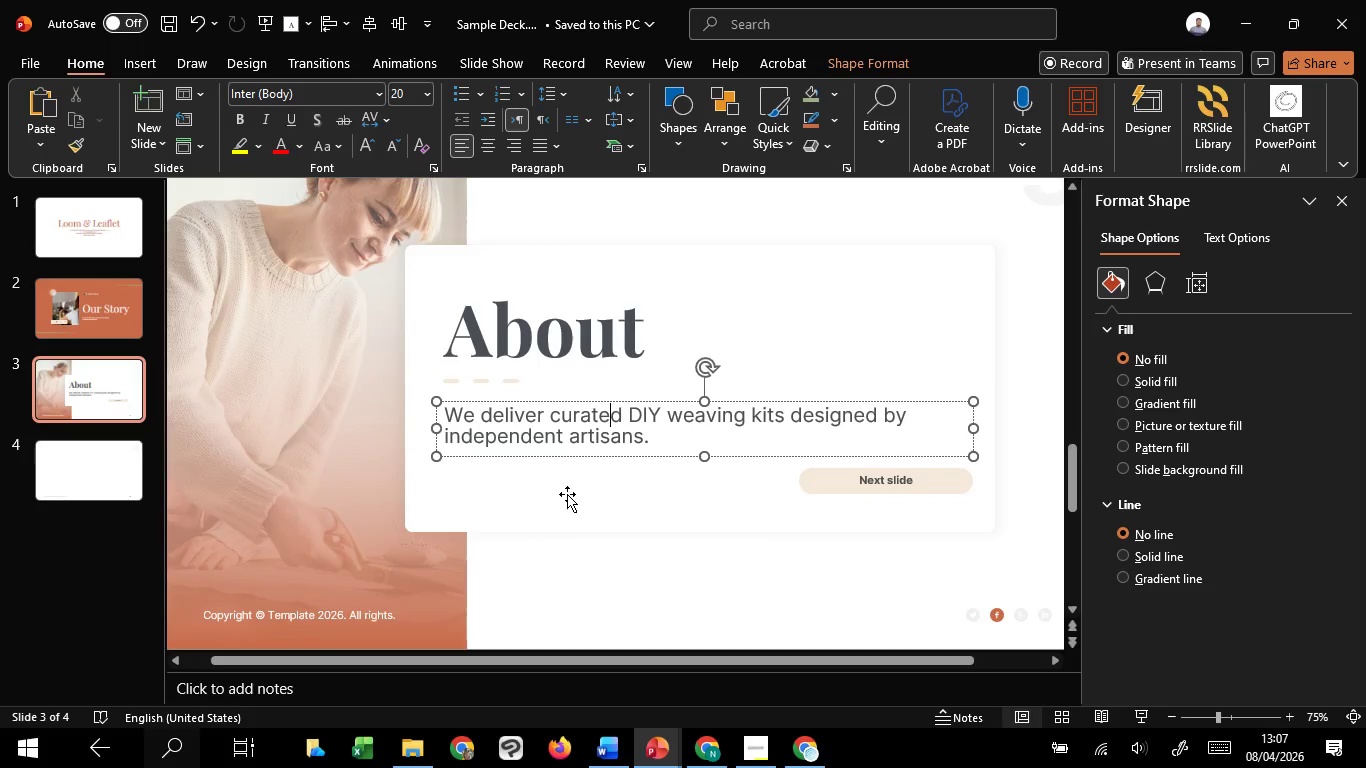 
left_click([565, 564])
 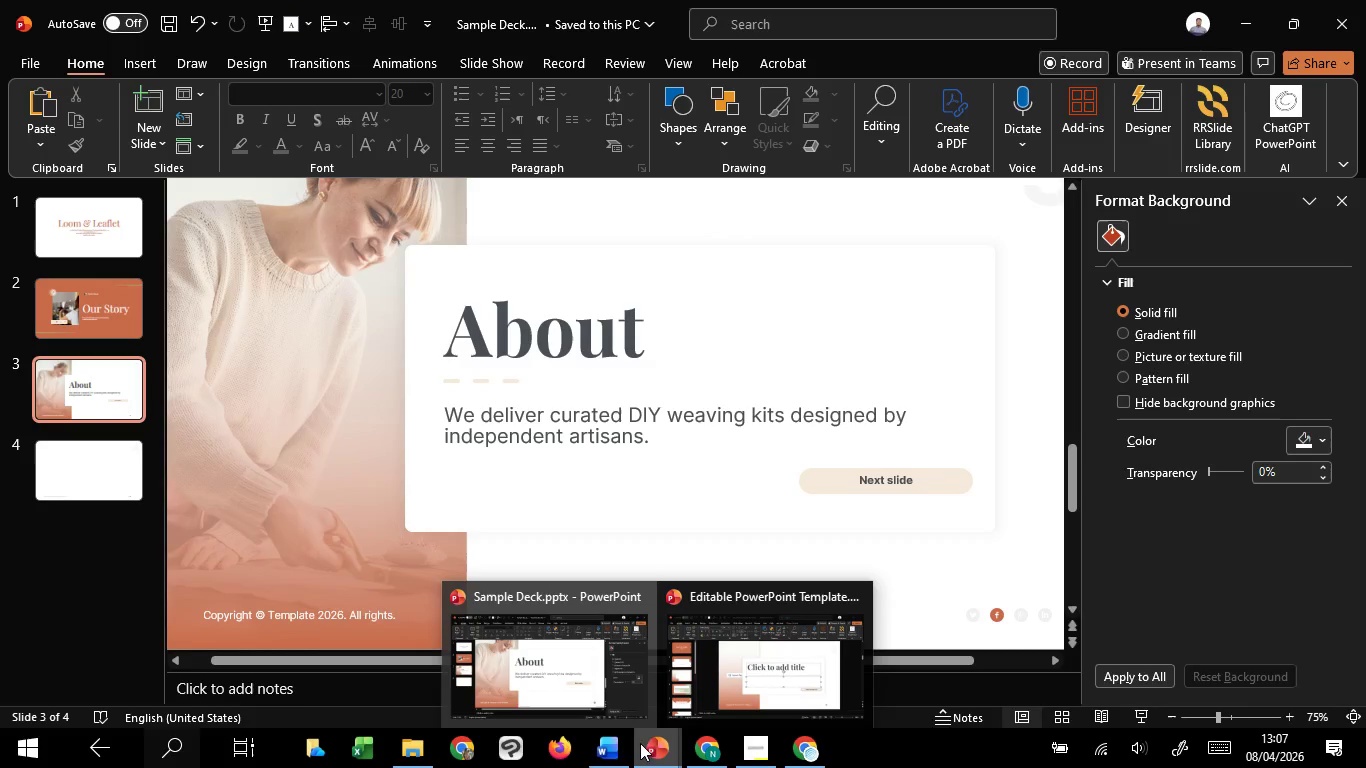 
wait(5.7)
 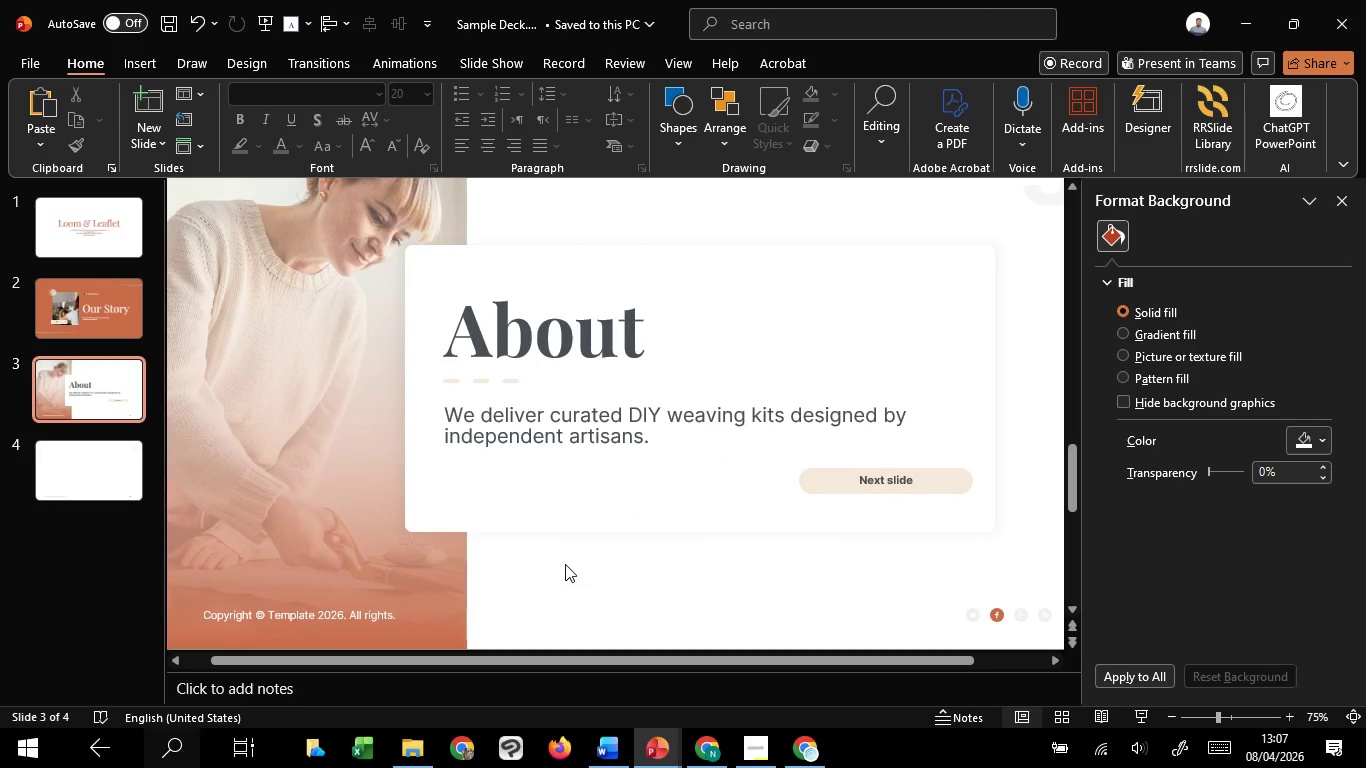 
double_click([85, 298])
 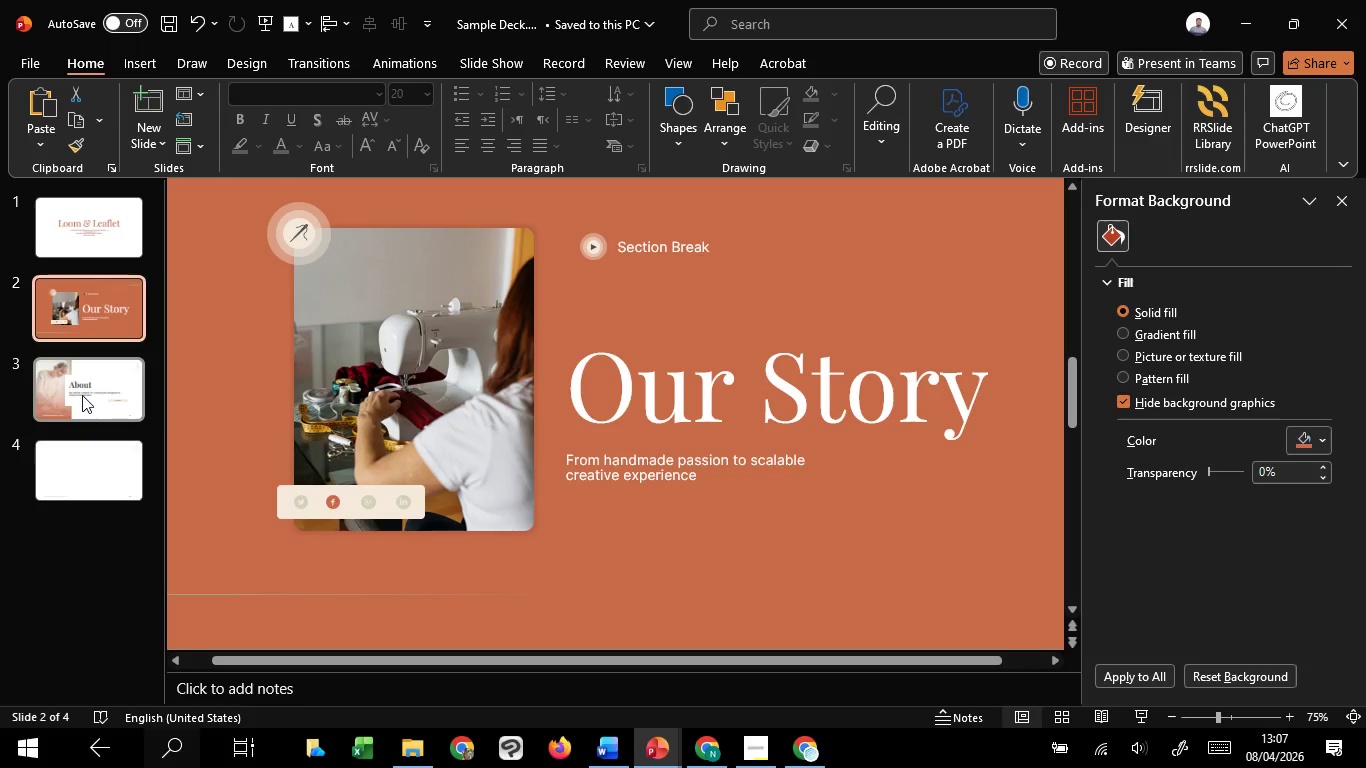 
left_click([82, 395])
 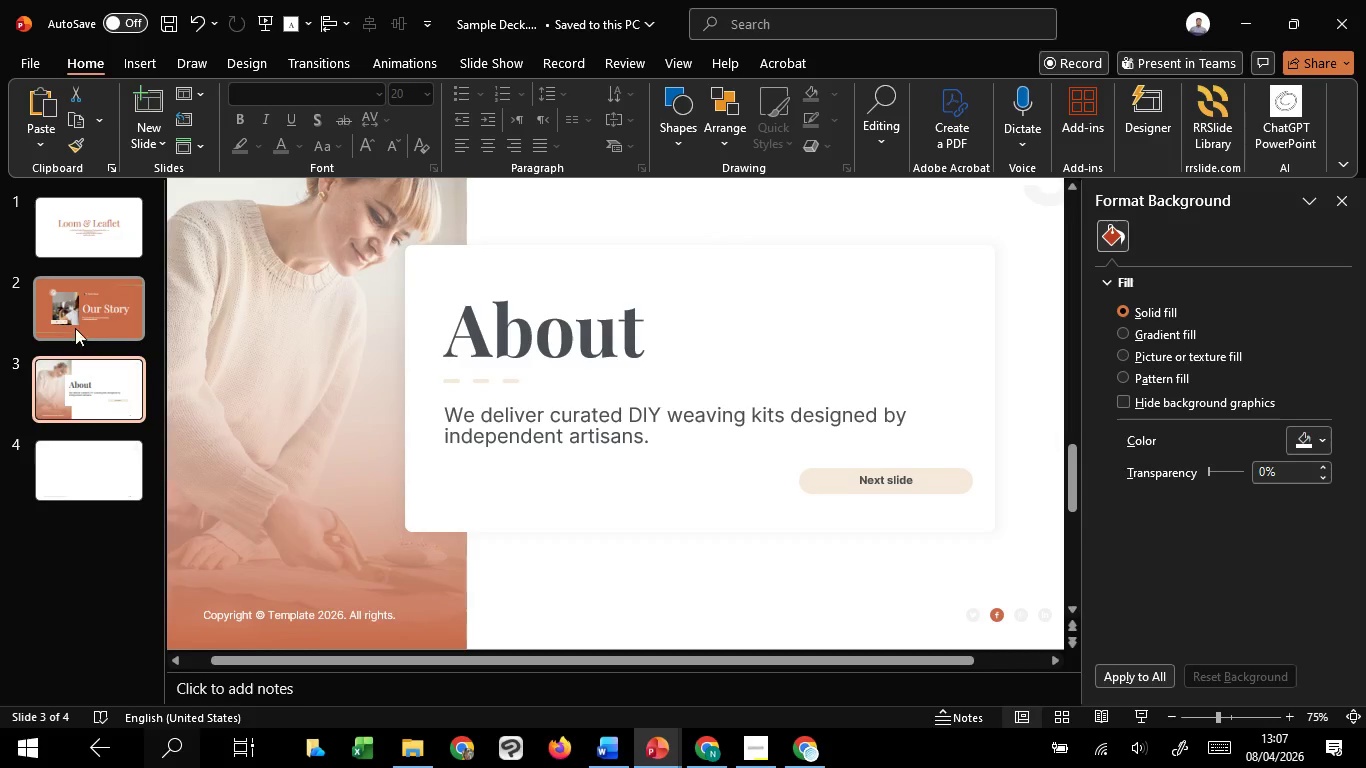 
left_click([75, 328])
 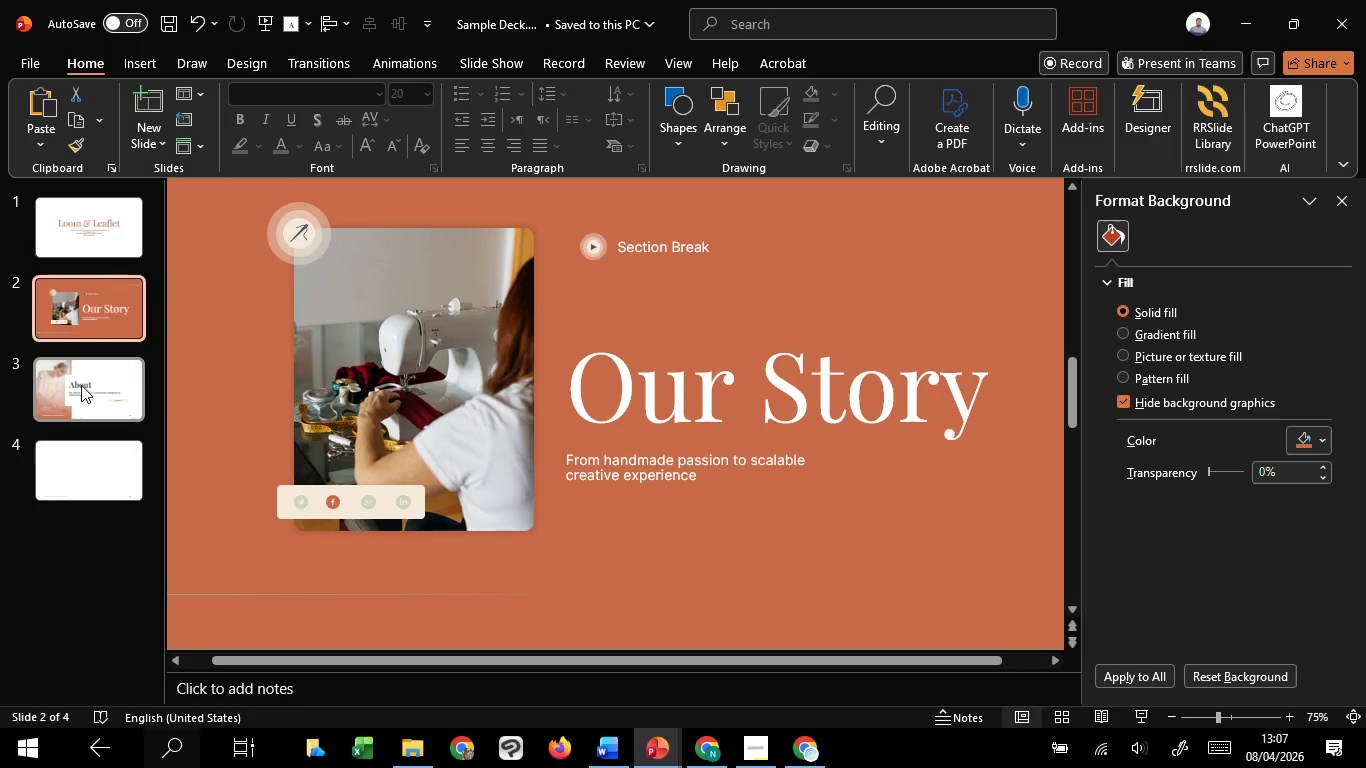 
left_click([81, 386])
 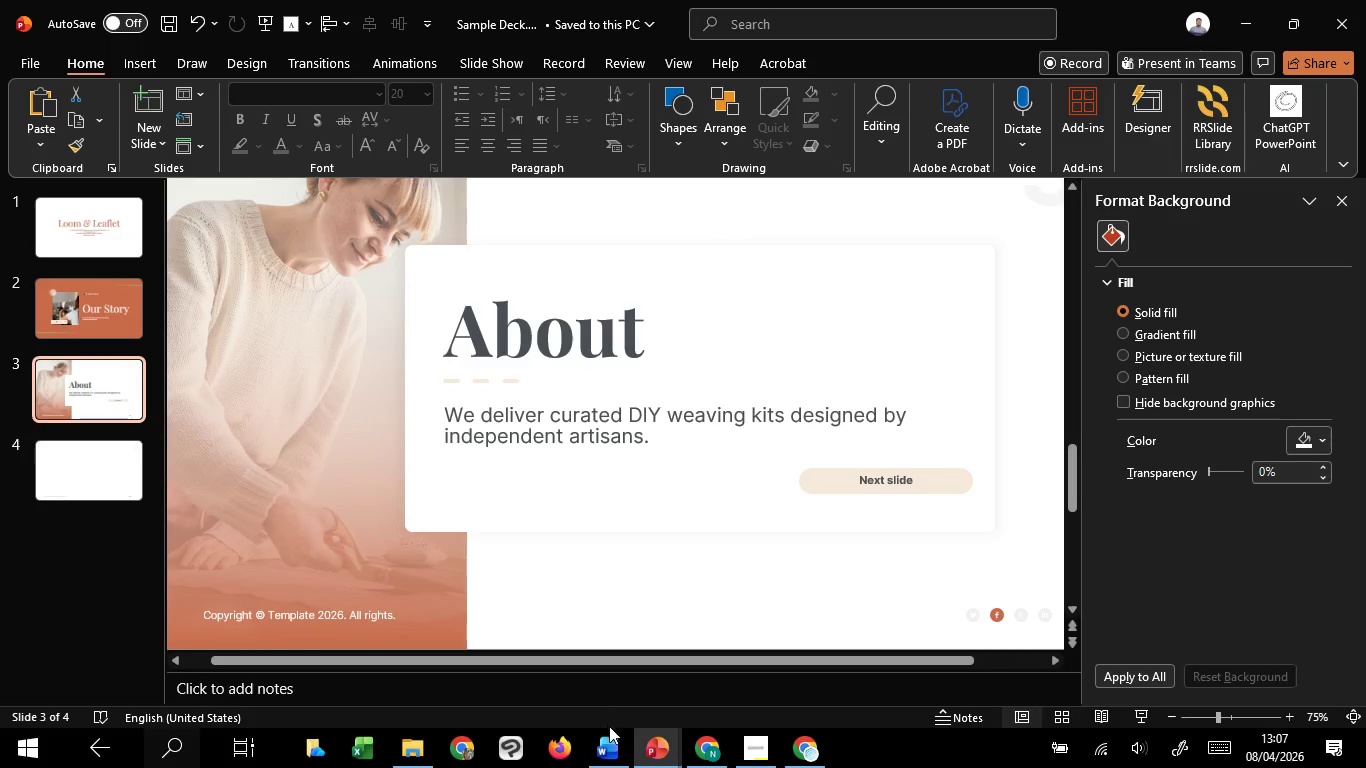 
mouse_move([618, 750])
 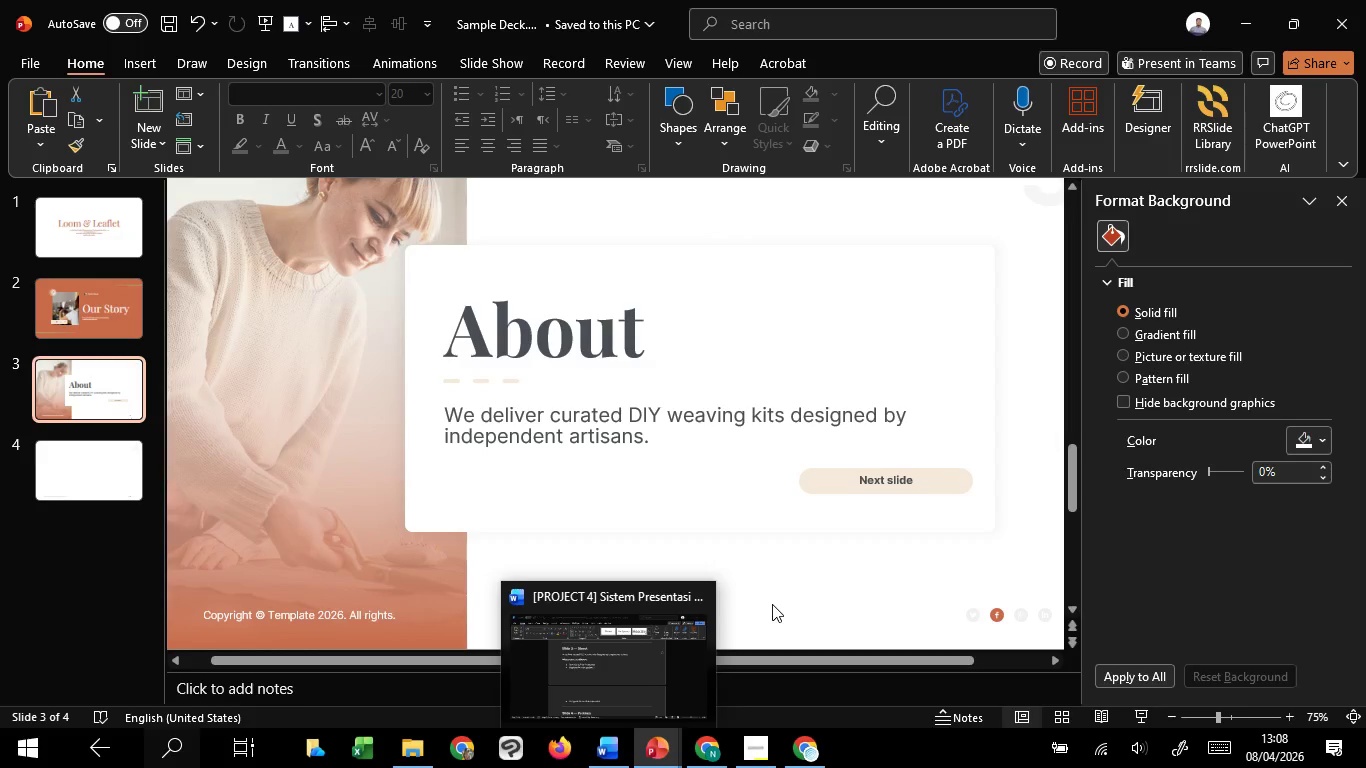 
left_click([772, 604])
 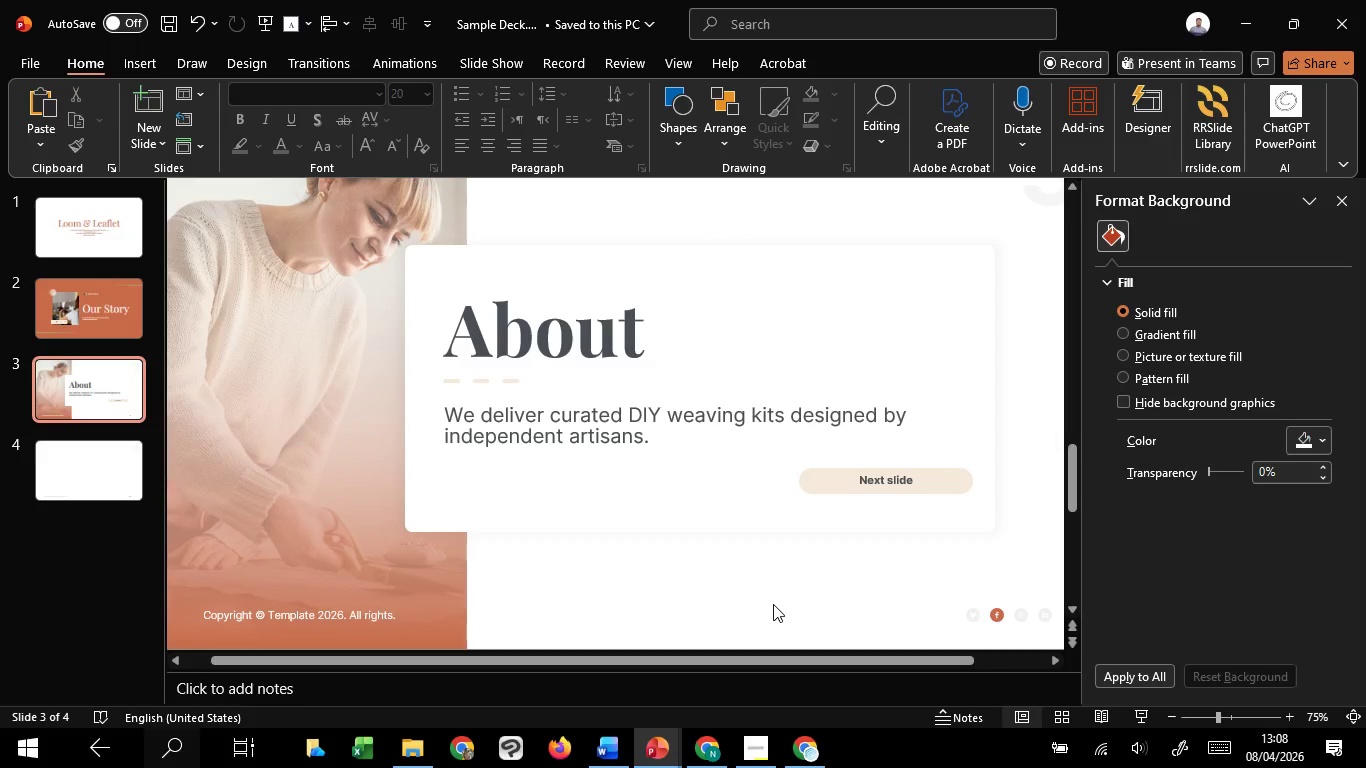 
hold_key(key=ControlLeft, duration=1.91)
scroll: coordinate [773, 604], scroll_direction: down, amount: 4.0
 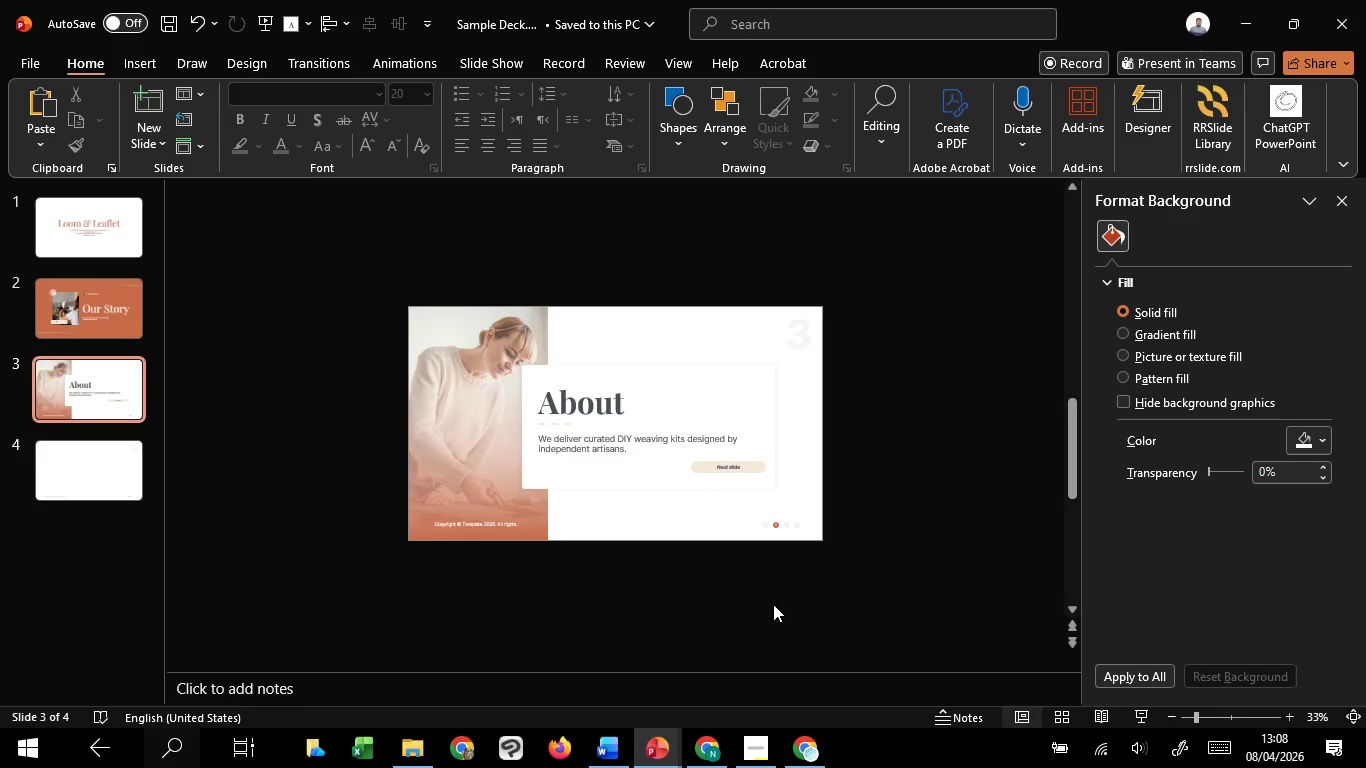 
scroll: coordinate [773, 604], scroll_direction: up, amount: 1.0
 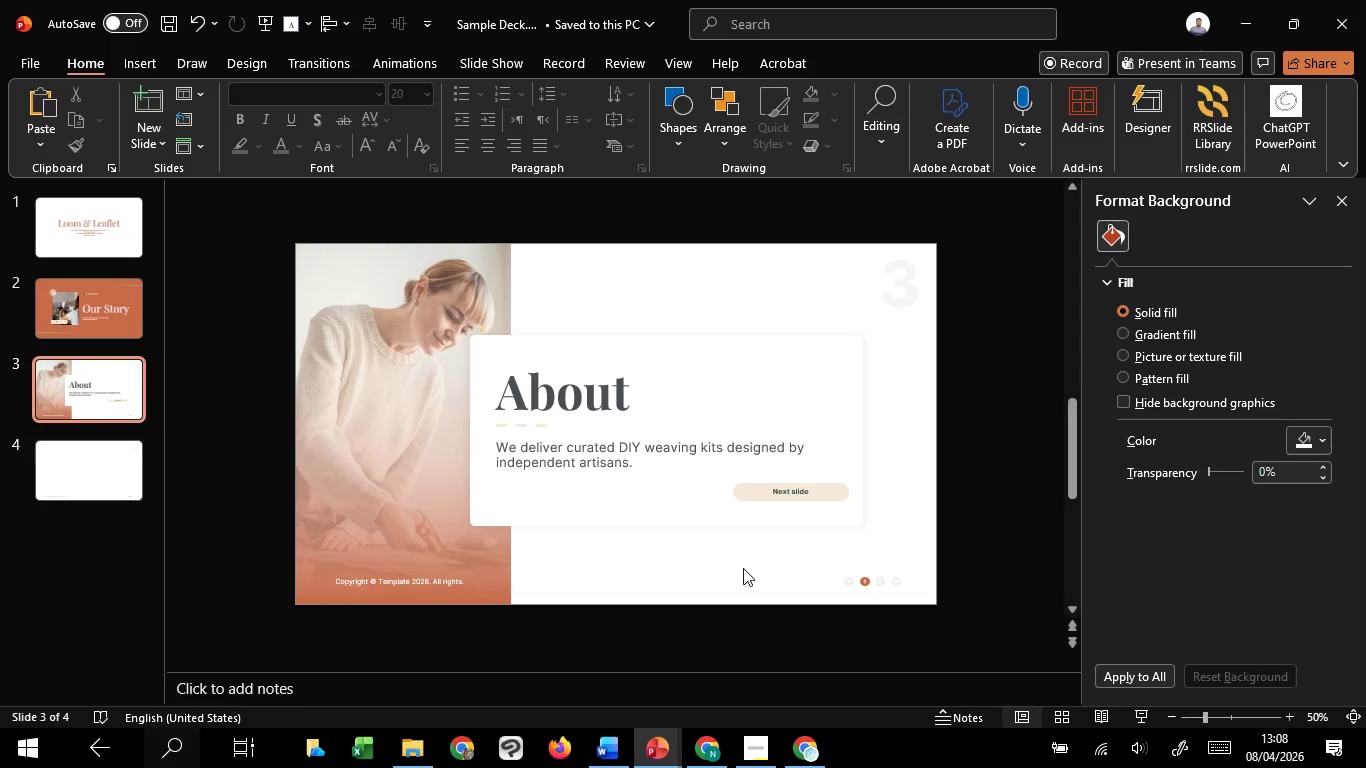 
wait(21.26)
 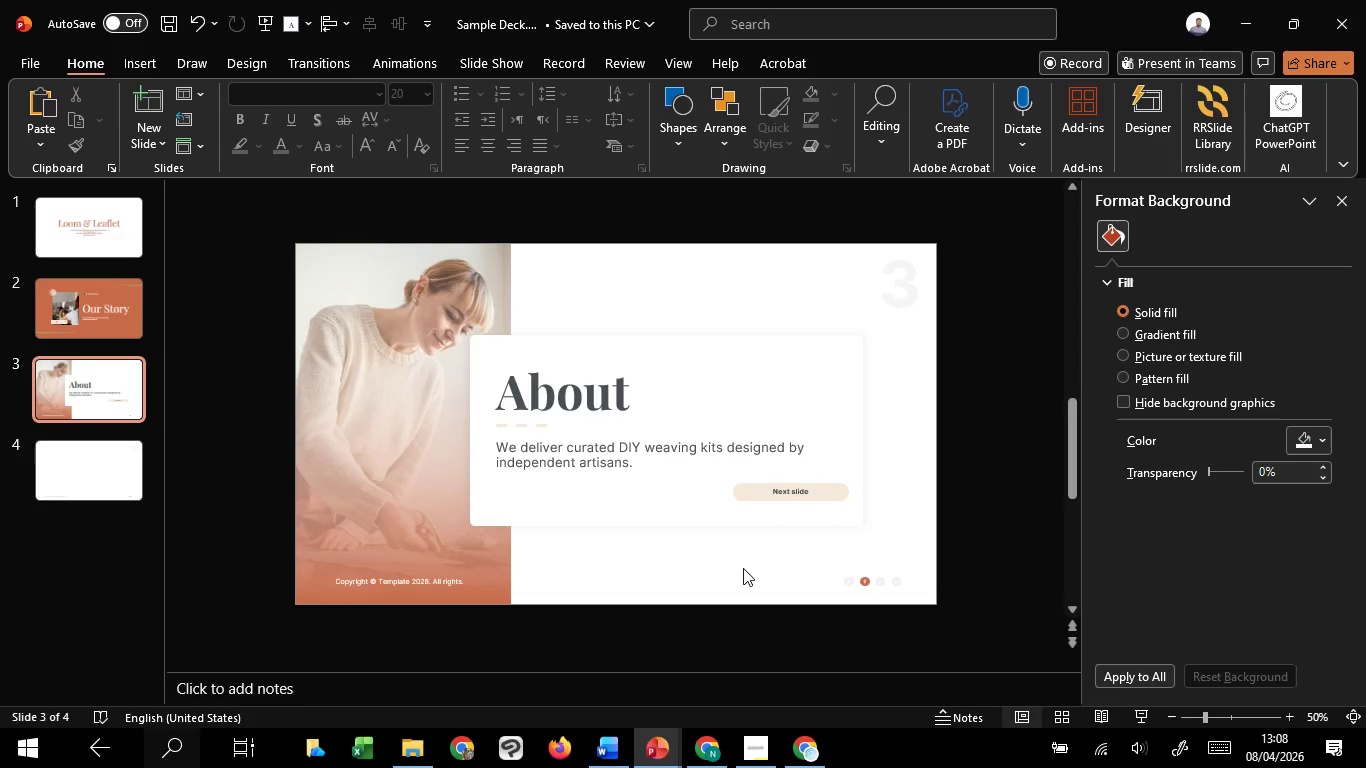 
left_click([743, 568])
 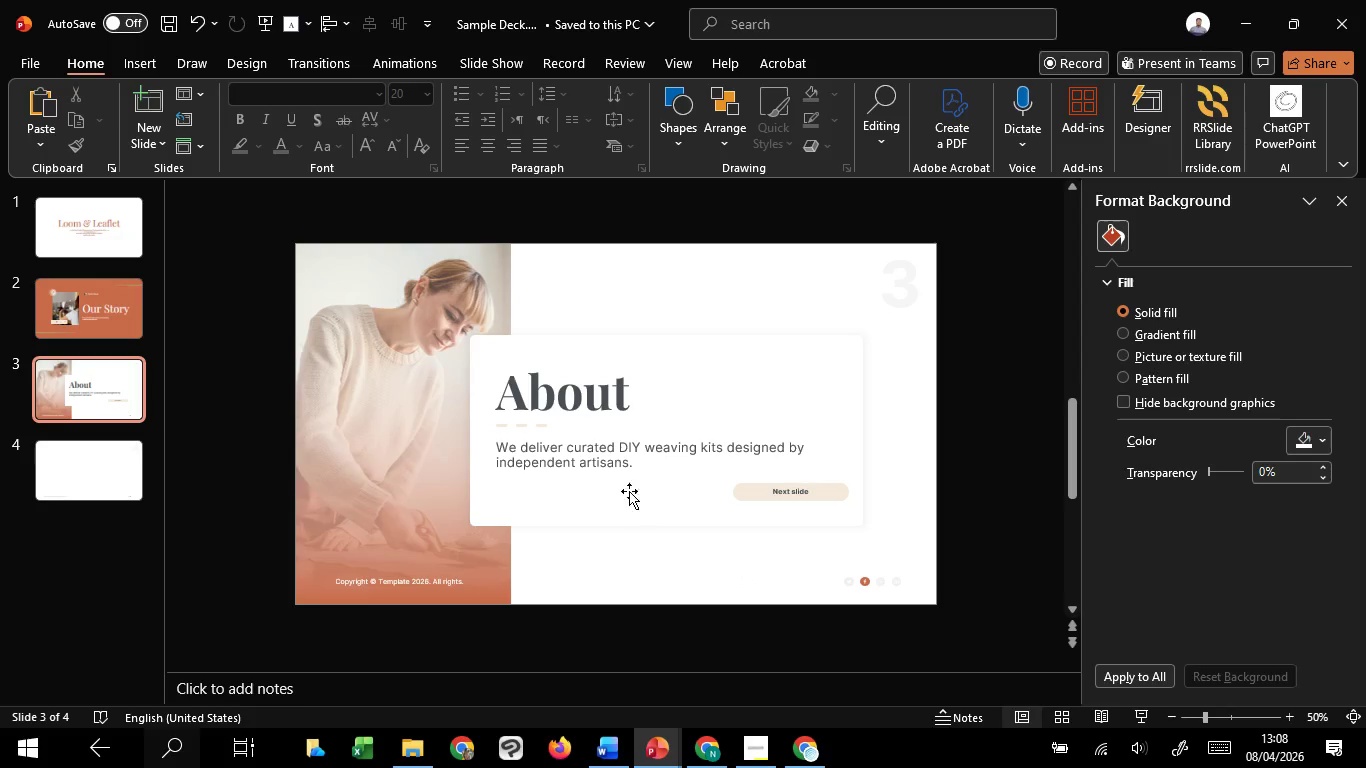 
left_click([620, 457])
 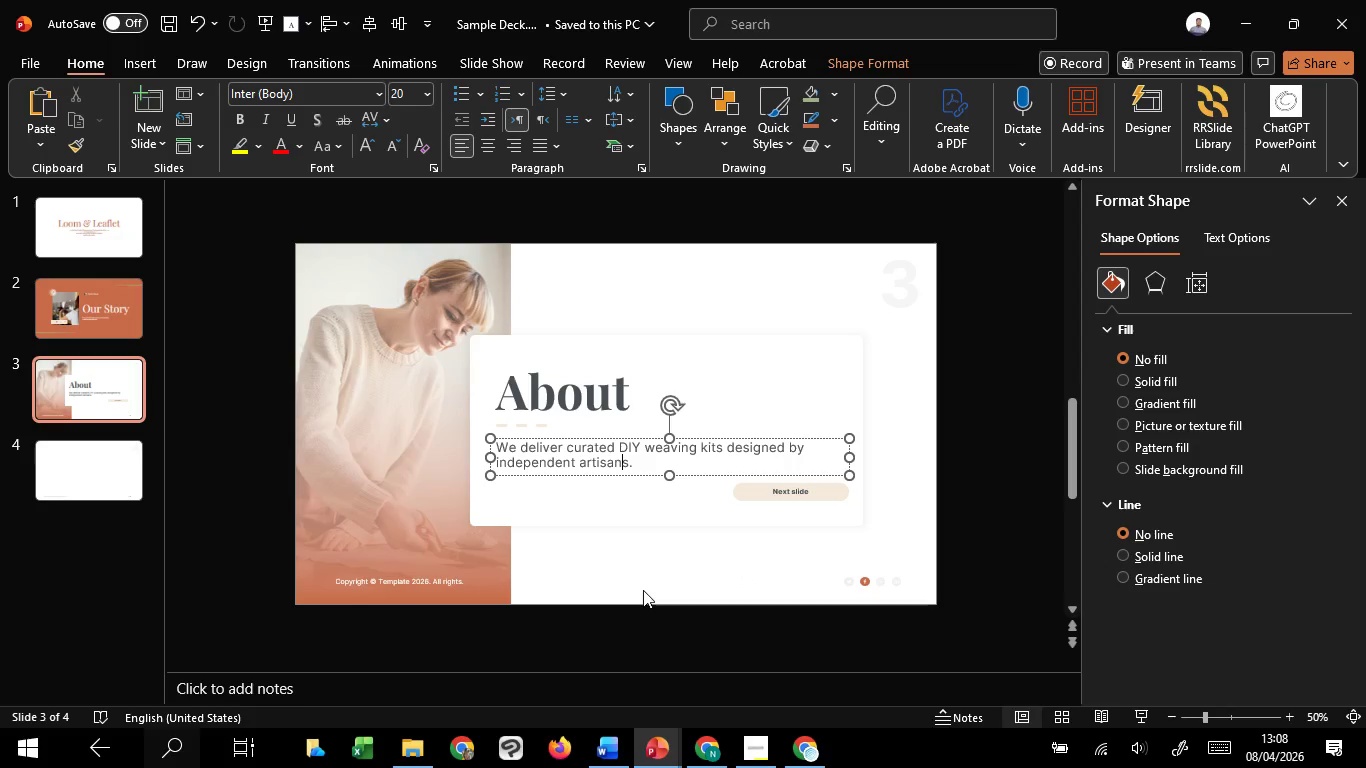 
left_click([643, 590])
 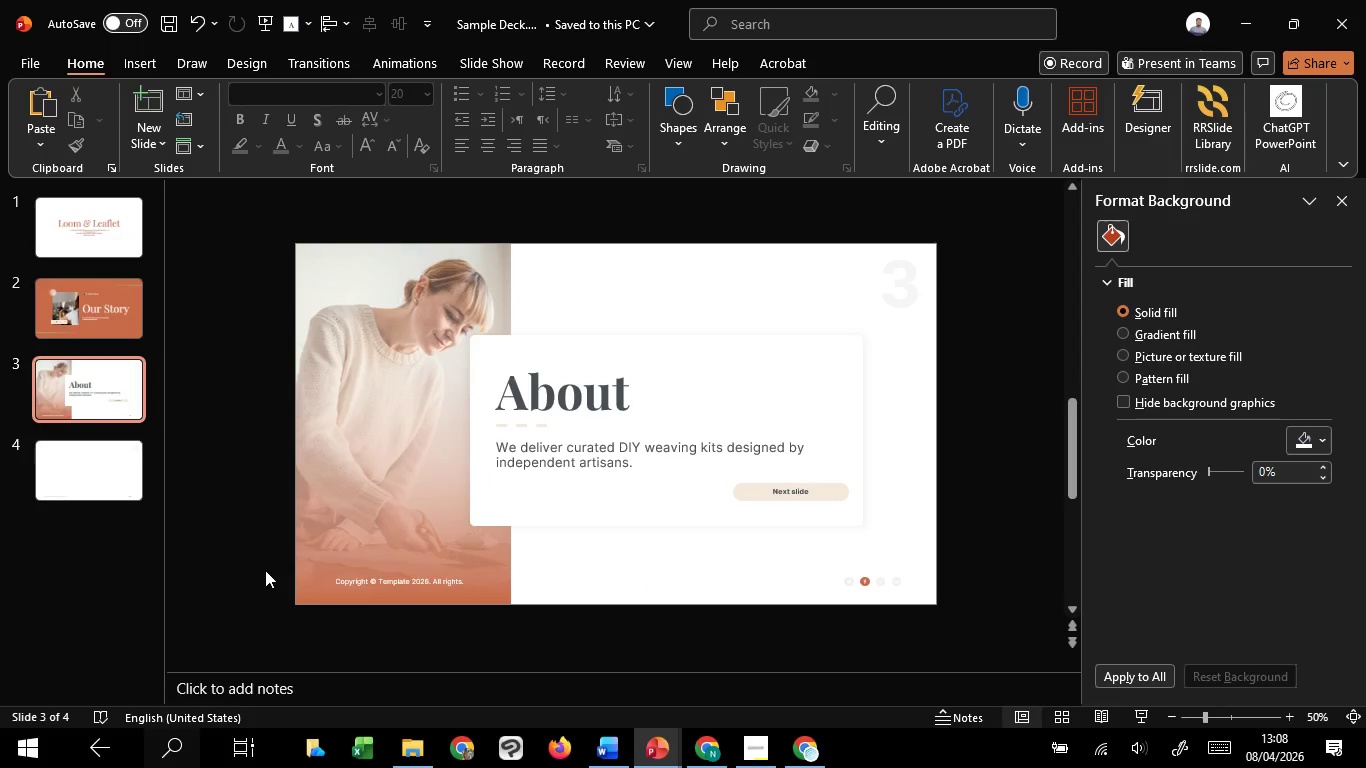 
wait(11.22)
 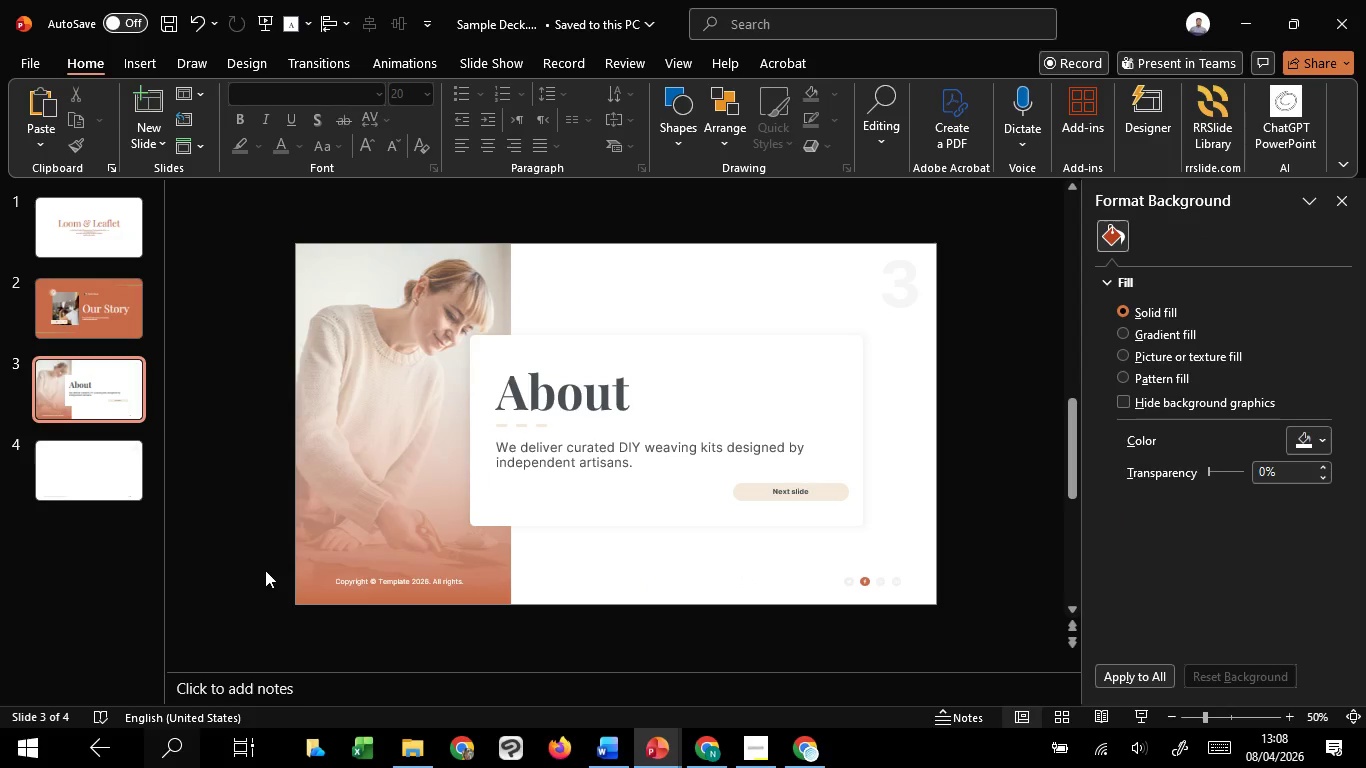 
left_click([359, 403])
 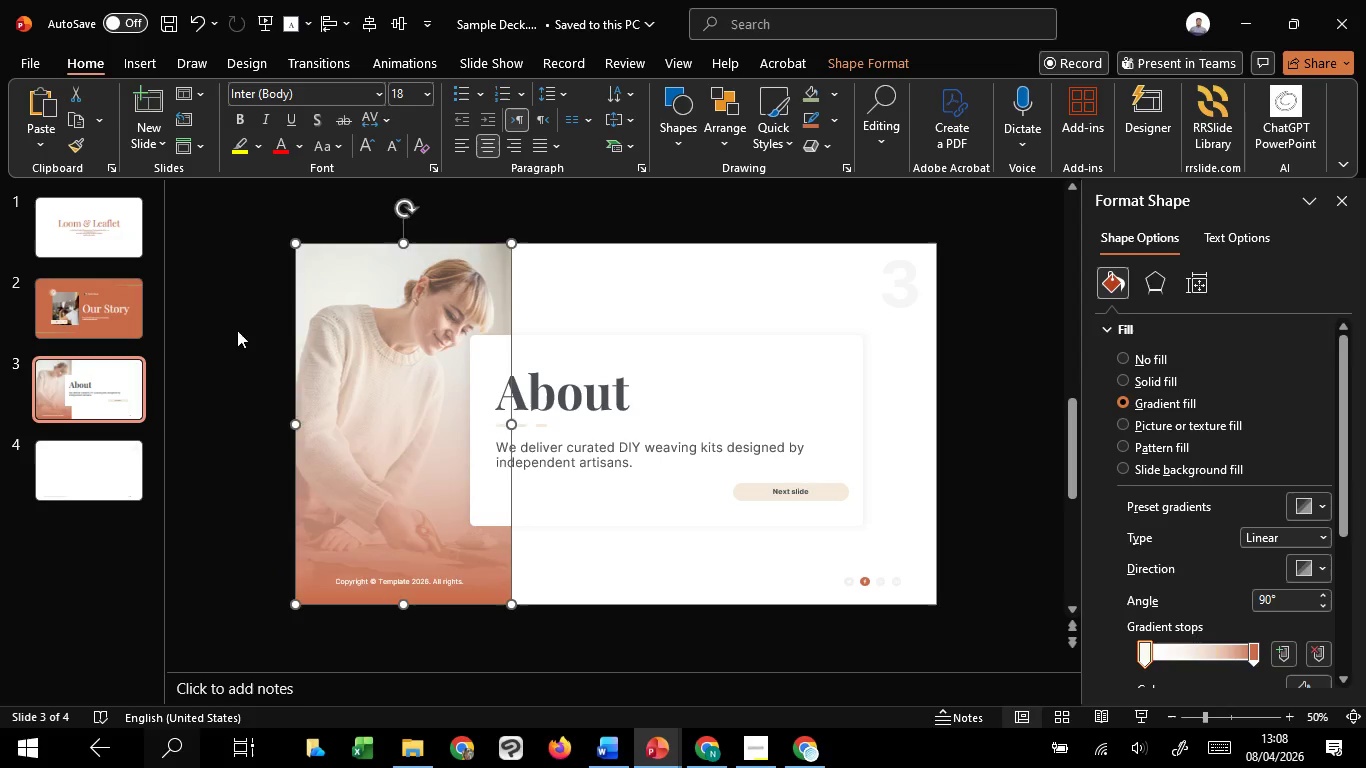 
left_click([234, 320])
 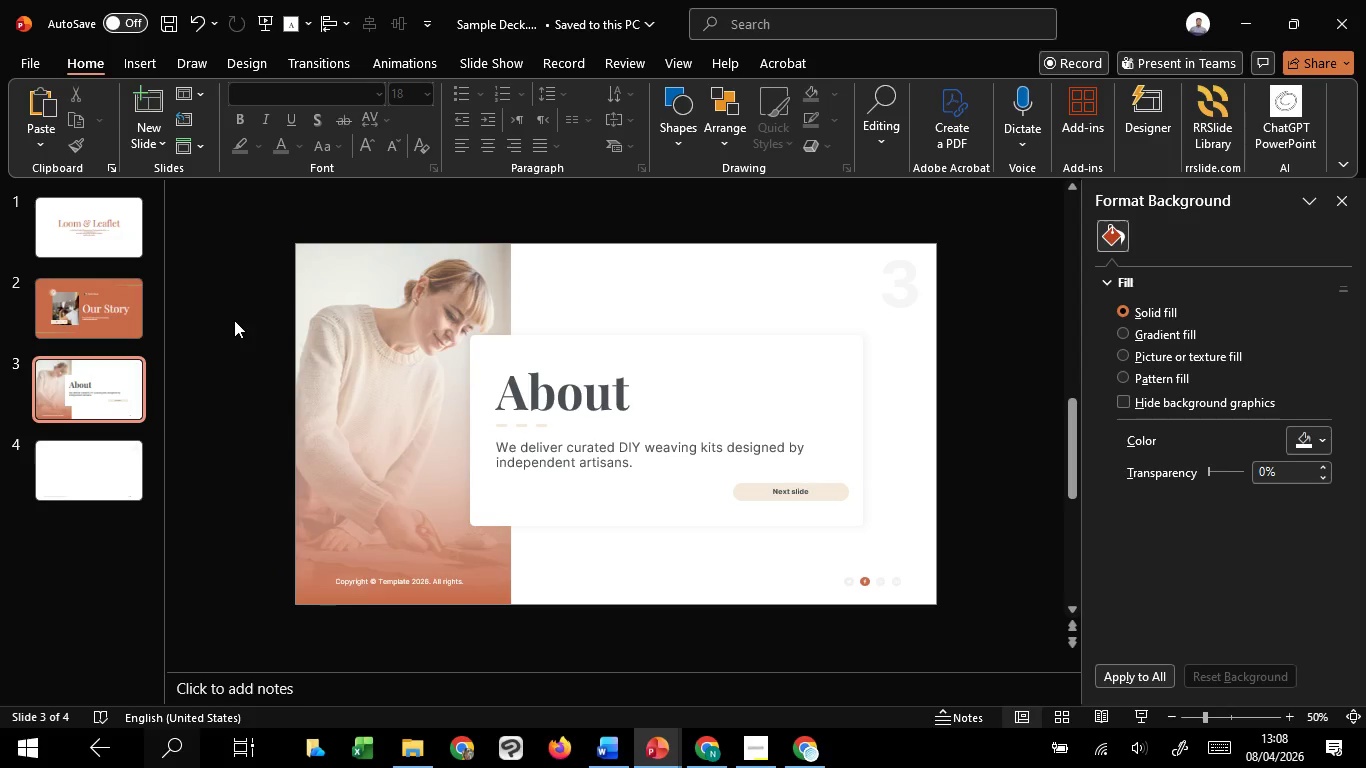 
wait(7.17)
 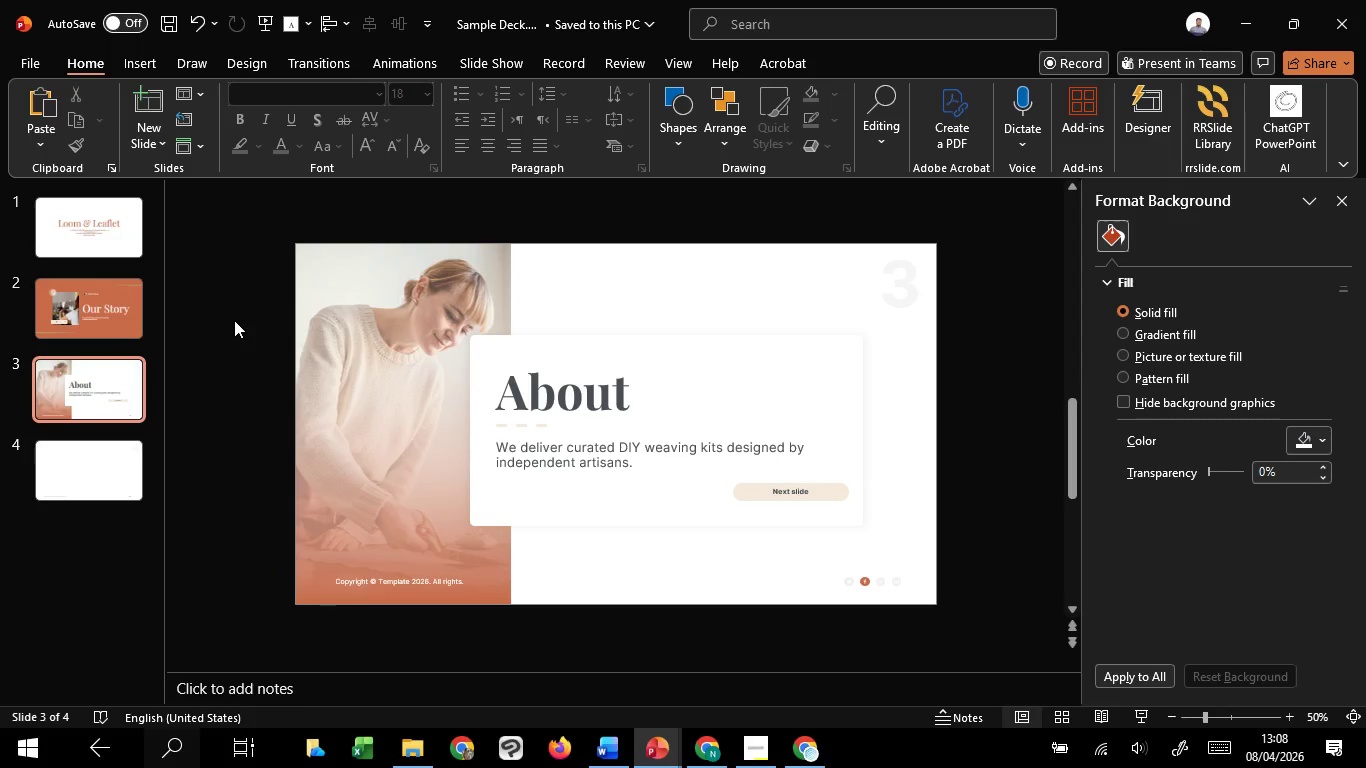 
left_click([608, 585])
 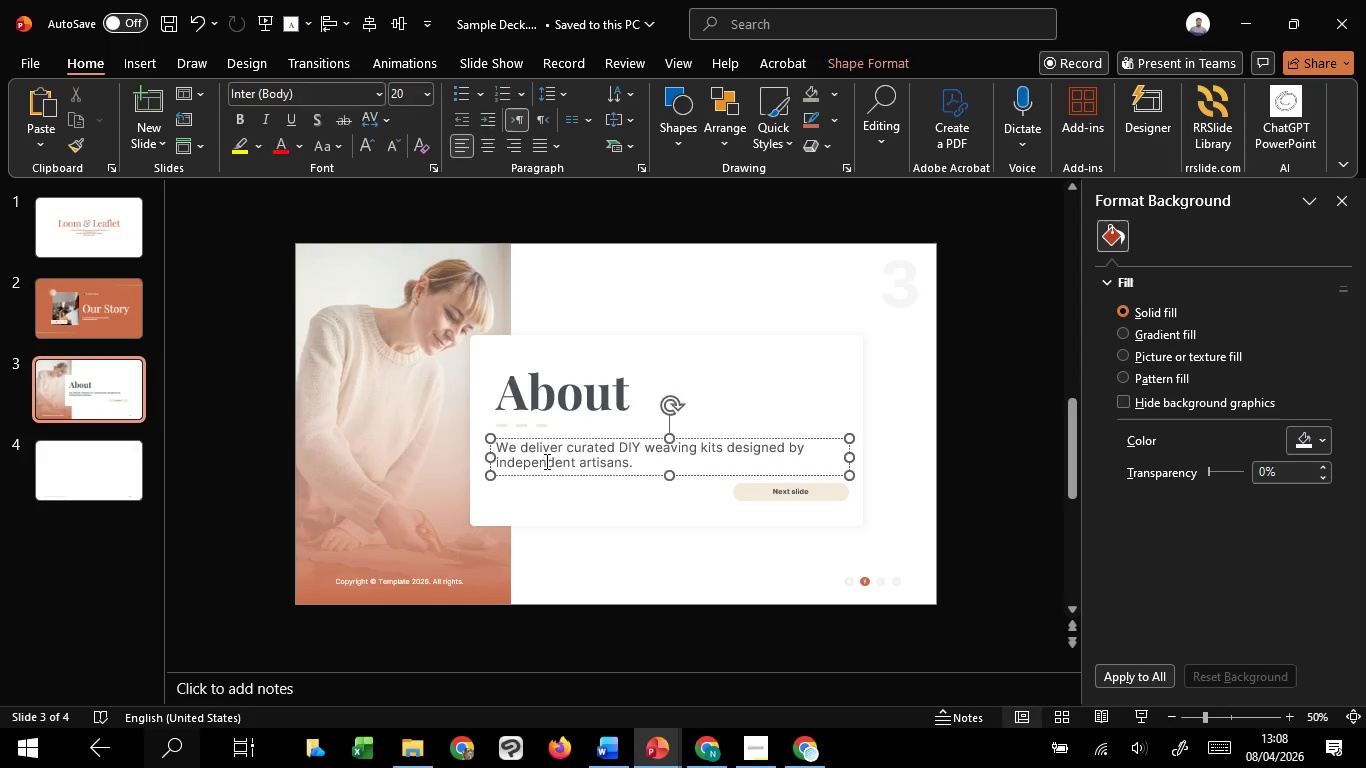 
left_click([545, 461])
 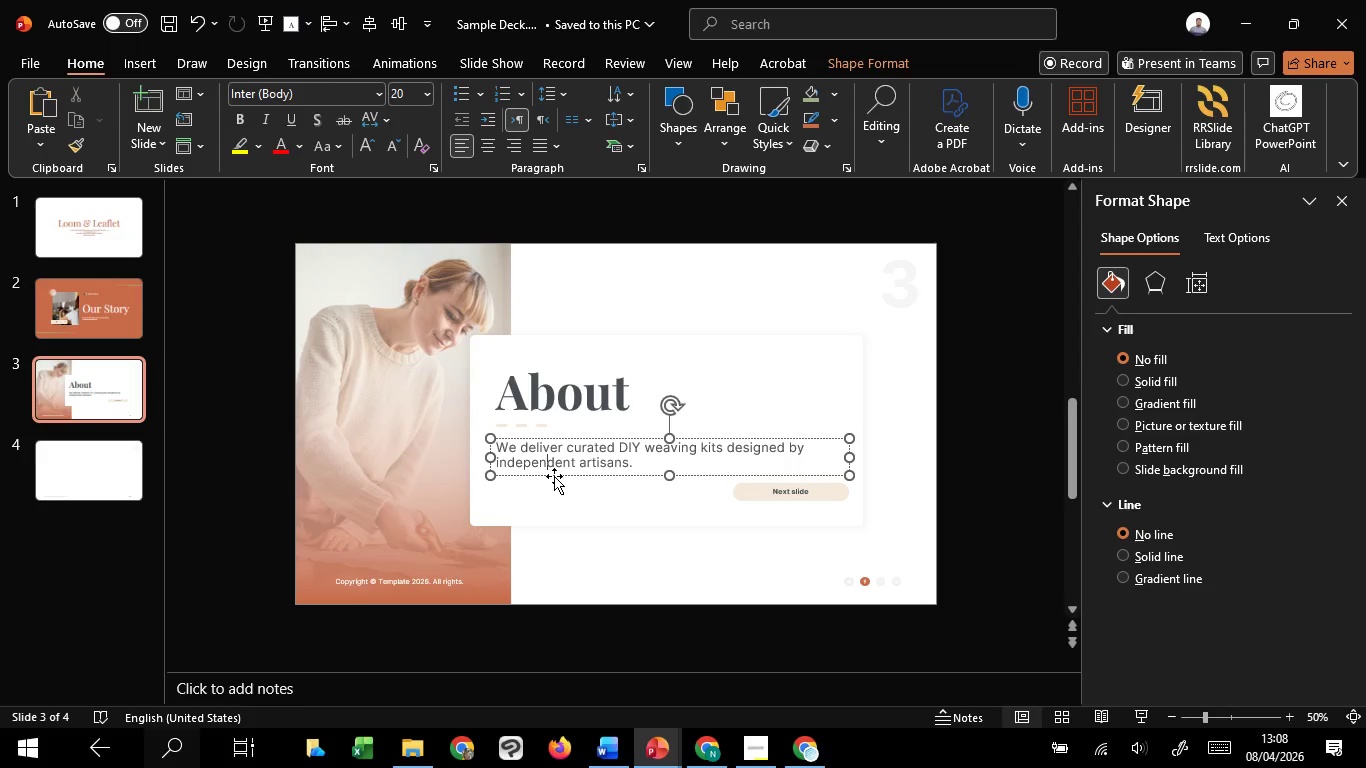 
left_click_drag(start_coordinate=[554, 476], to_coordinate=[554, 481])
 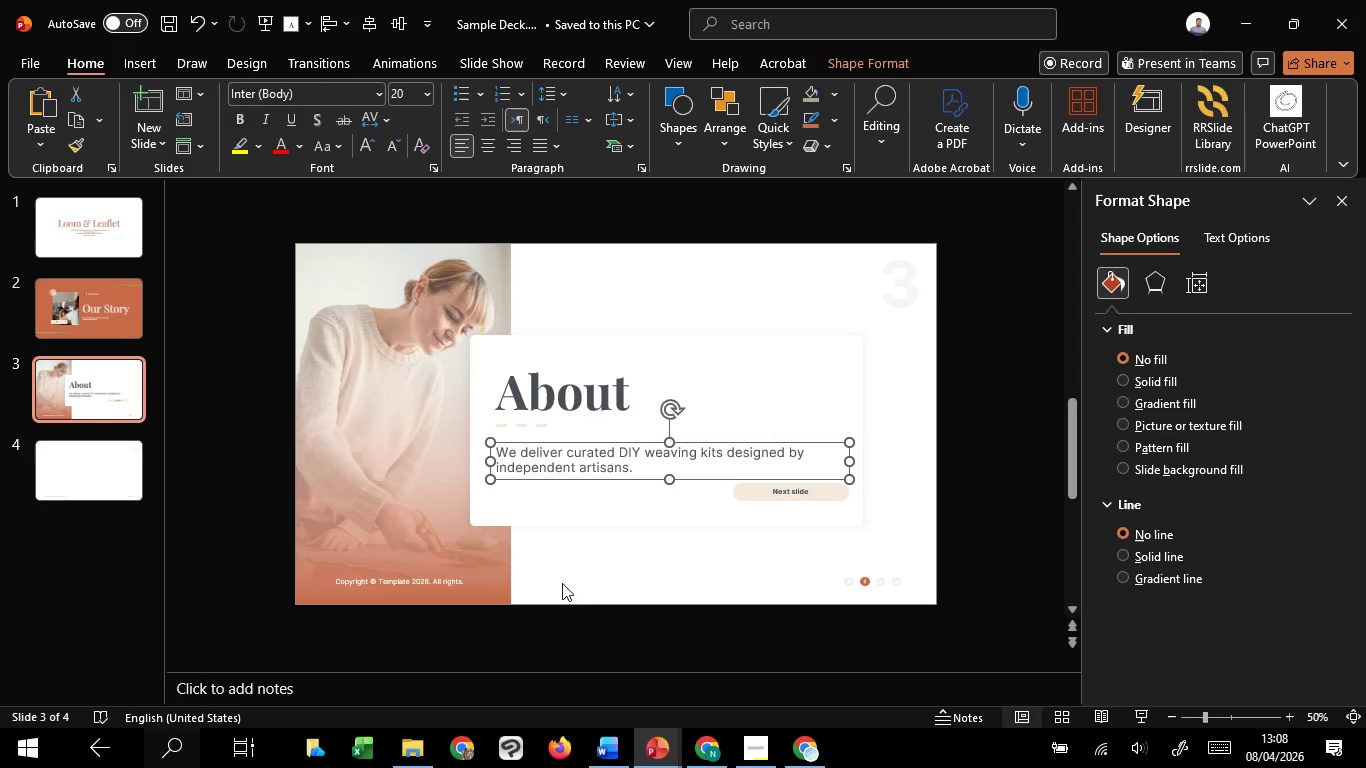 
key(ArrowUp)
 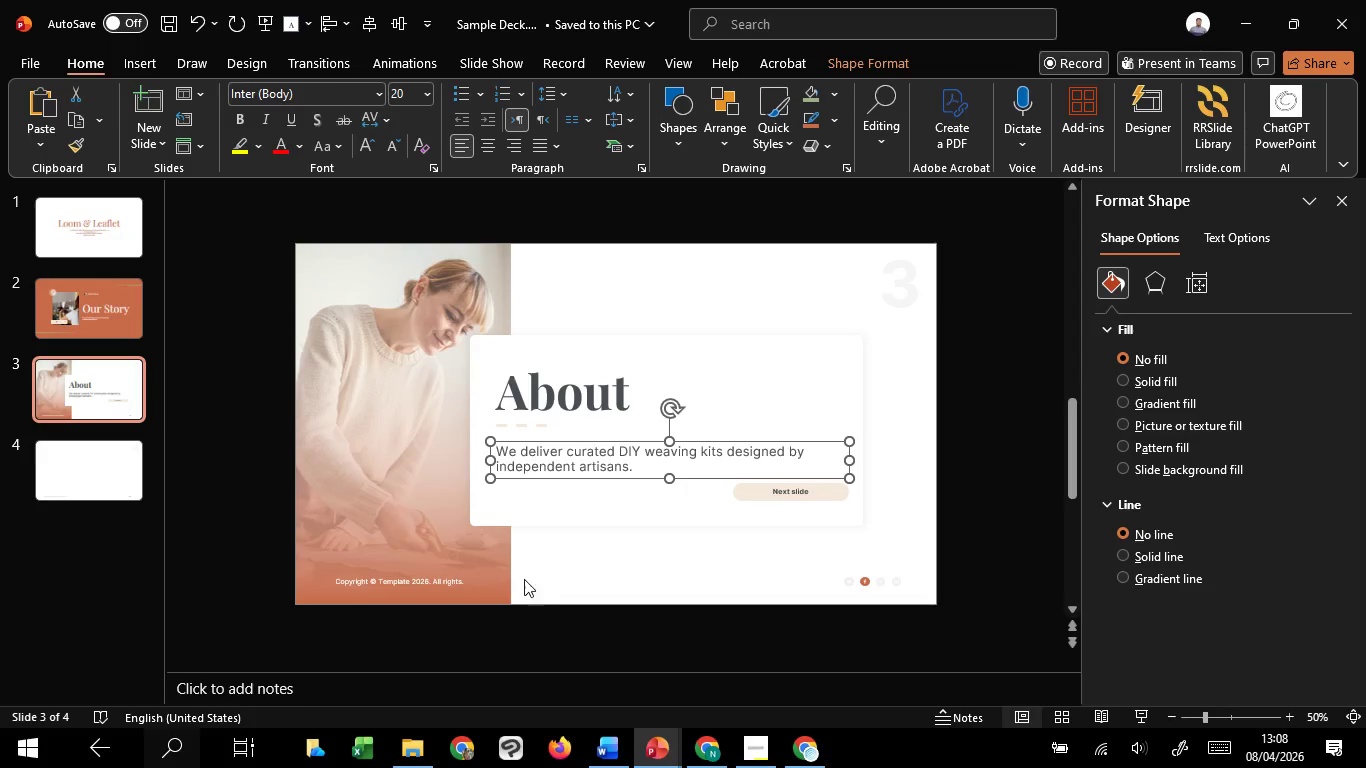 
left_click([520, 579])
 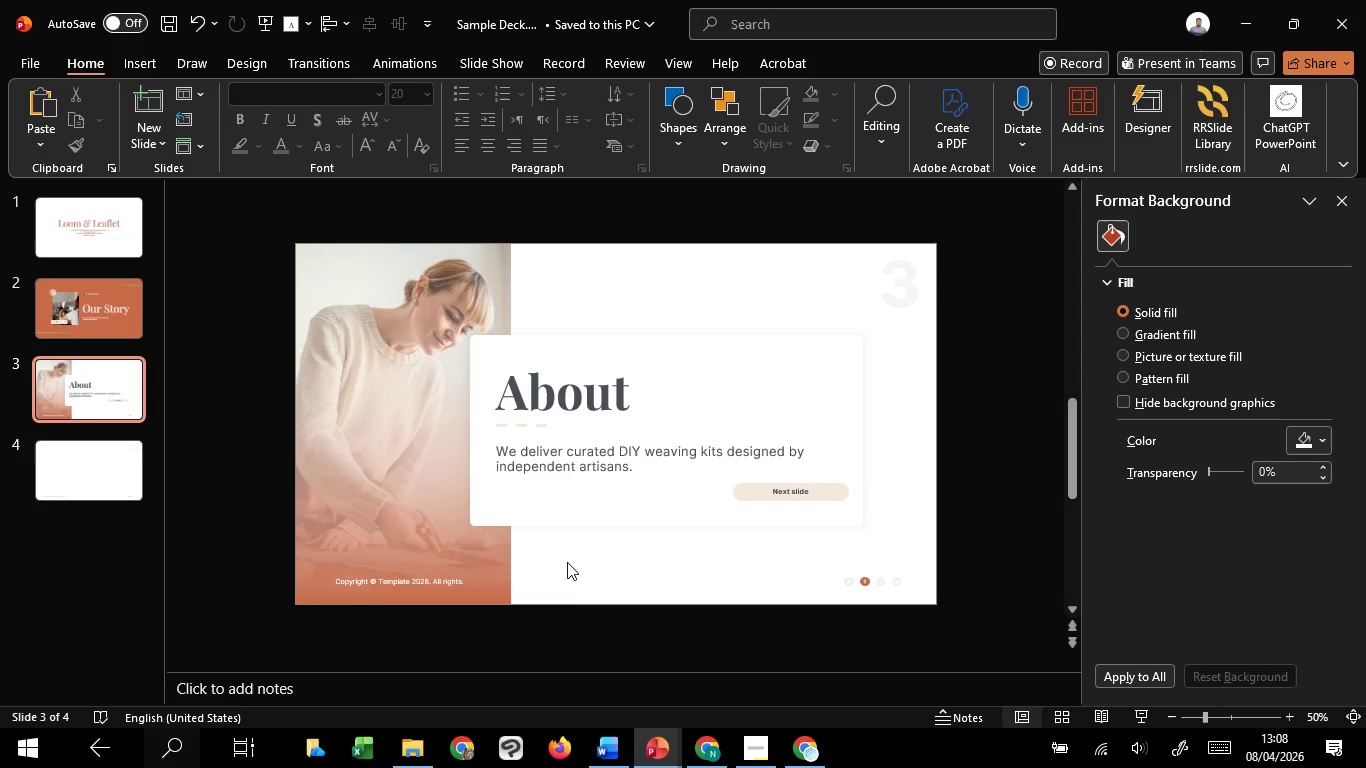 
left_click([567, 562])
 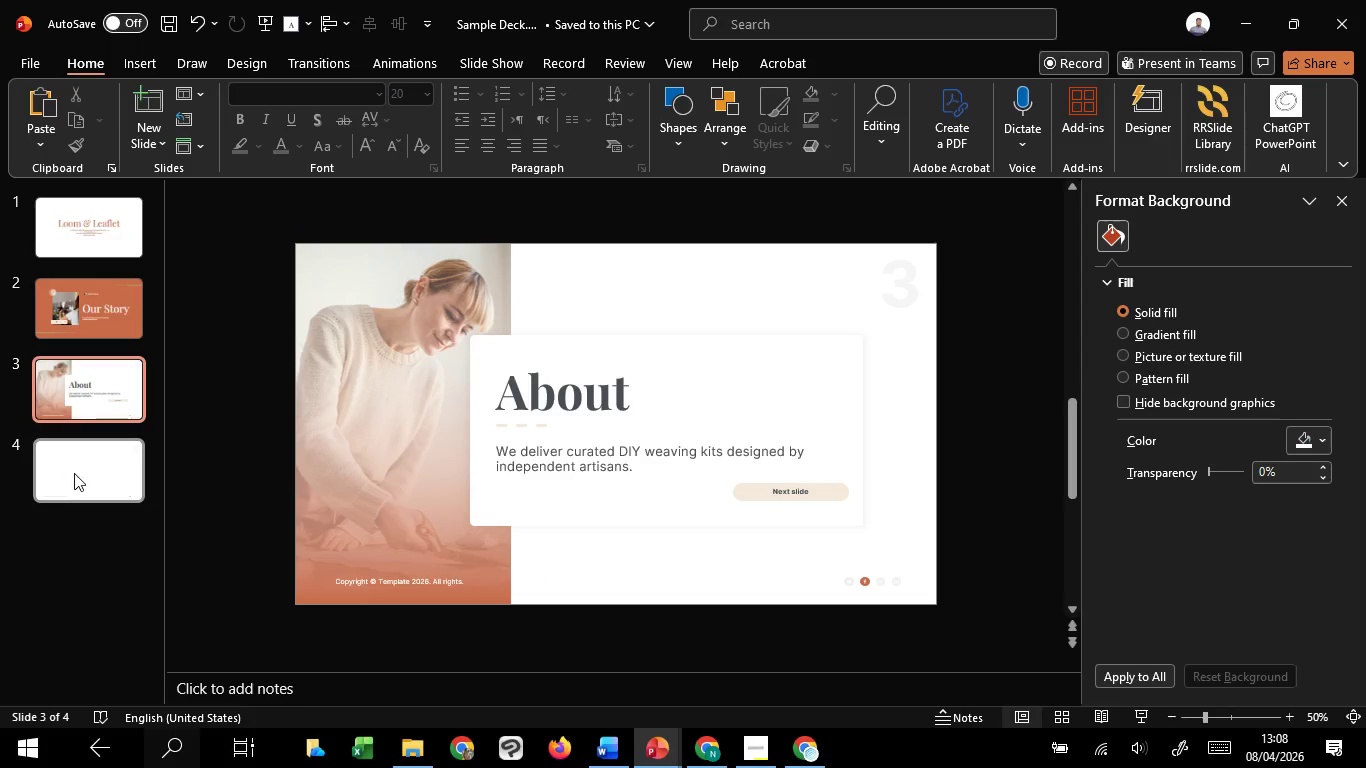 
left_click([76, 473])
 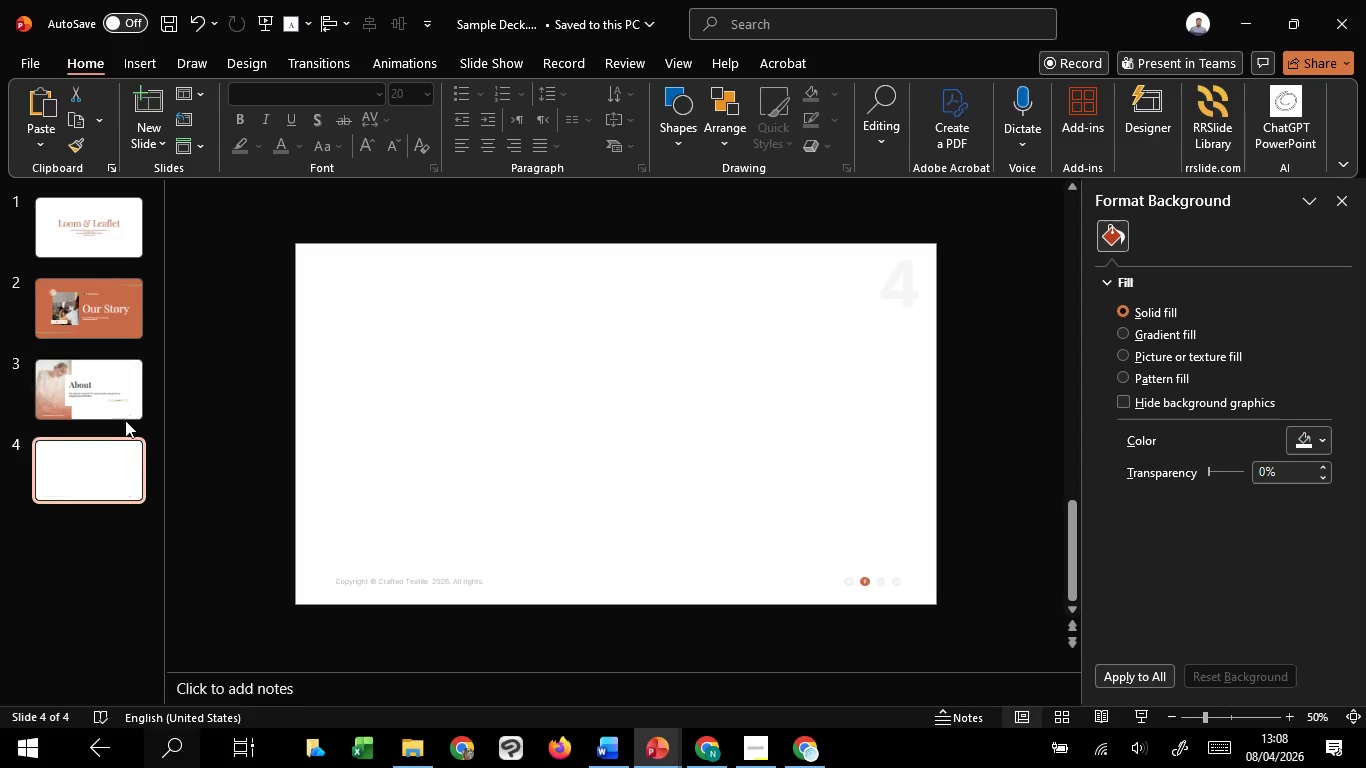 
left_click([123, 411])
 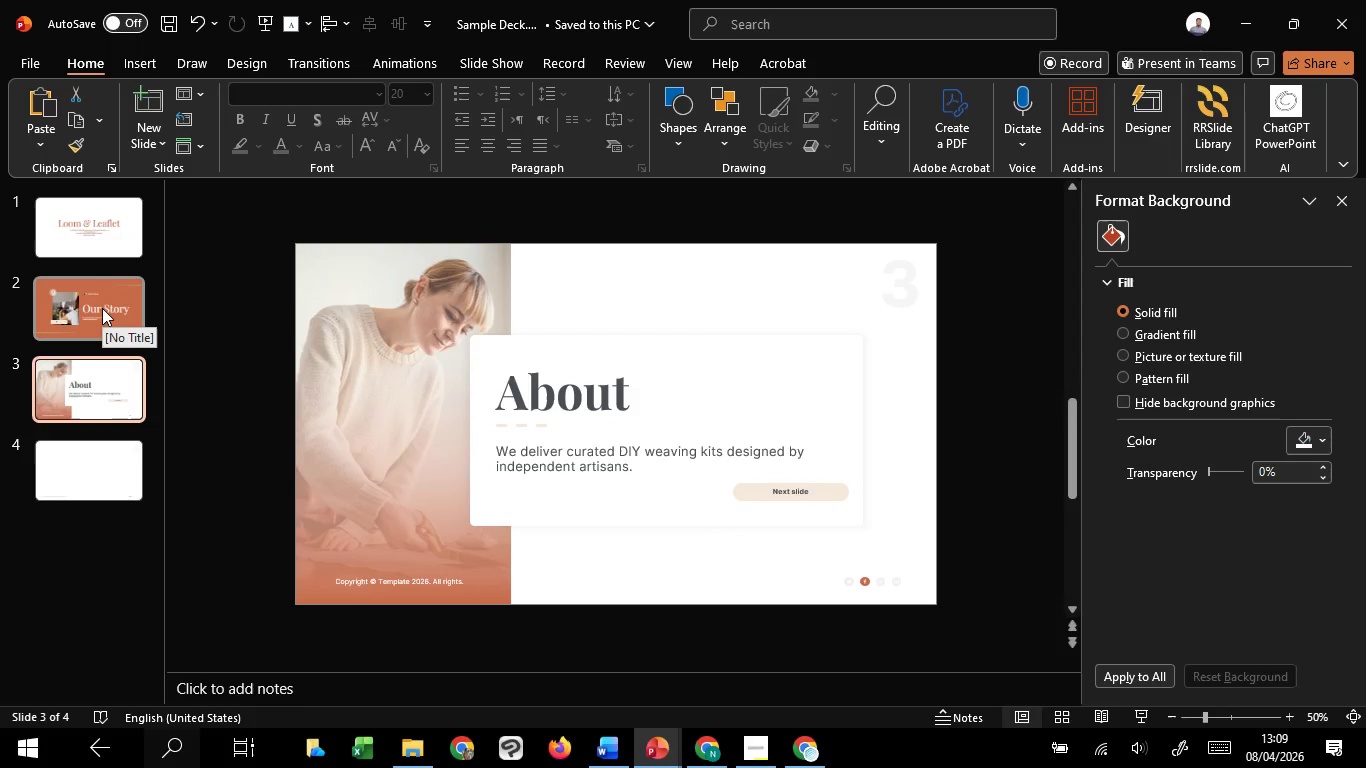 
left_click([102, 308])
 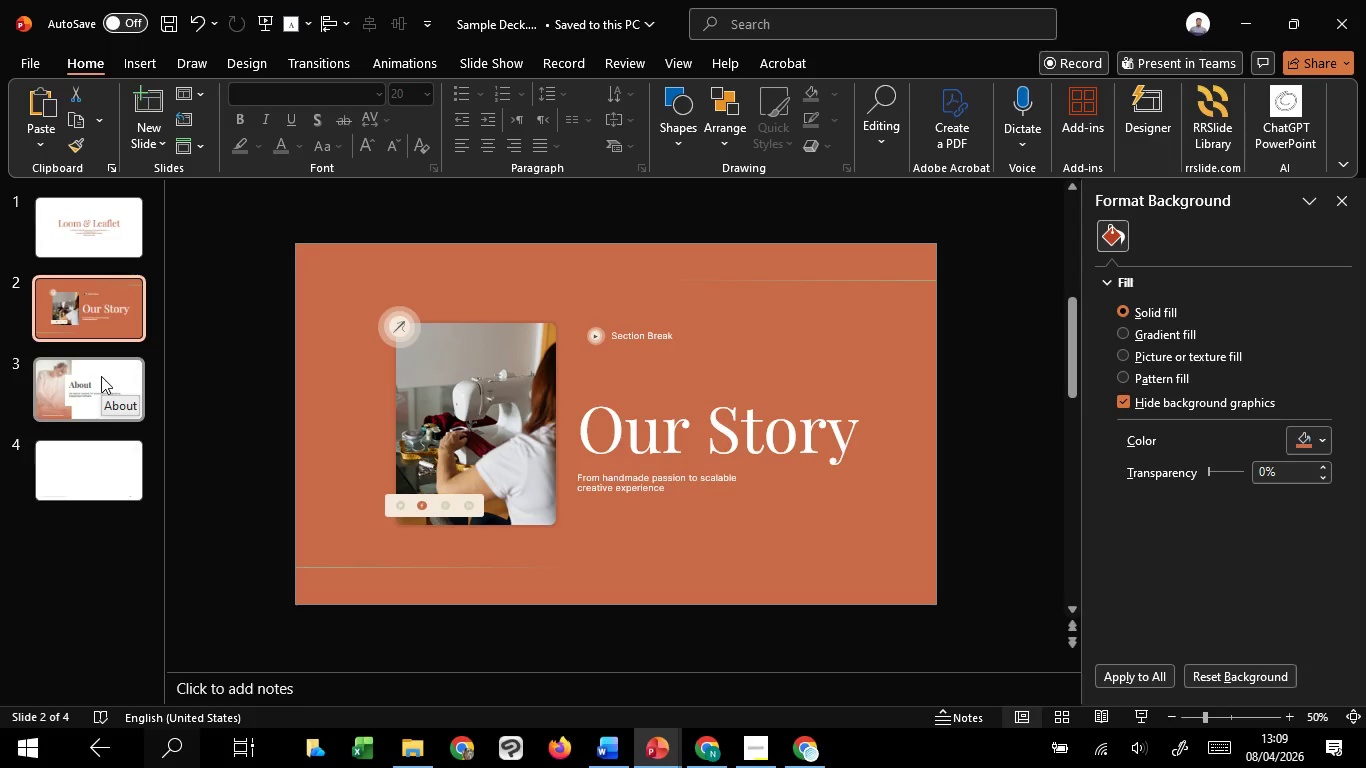 
left_click([101, 376])
 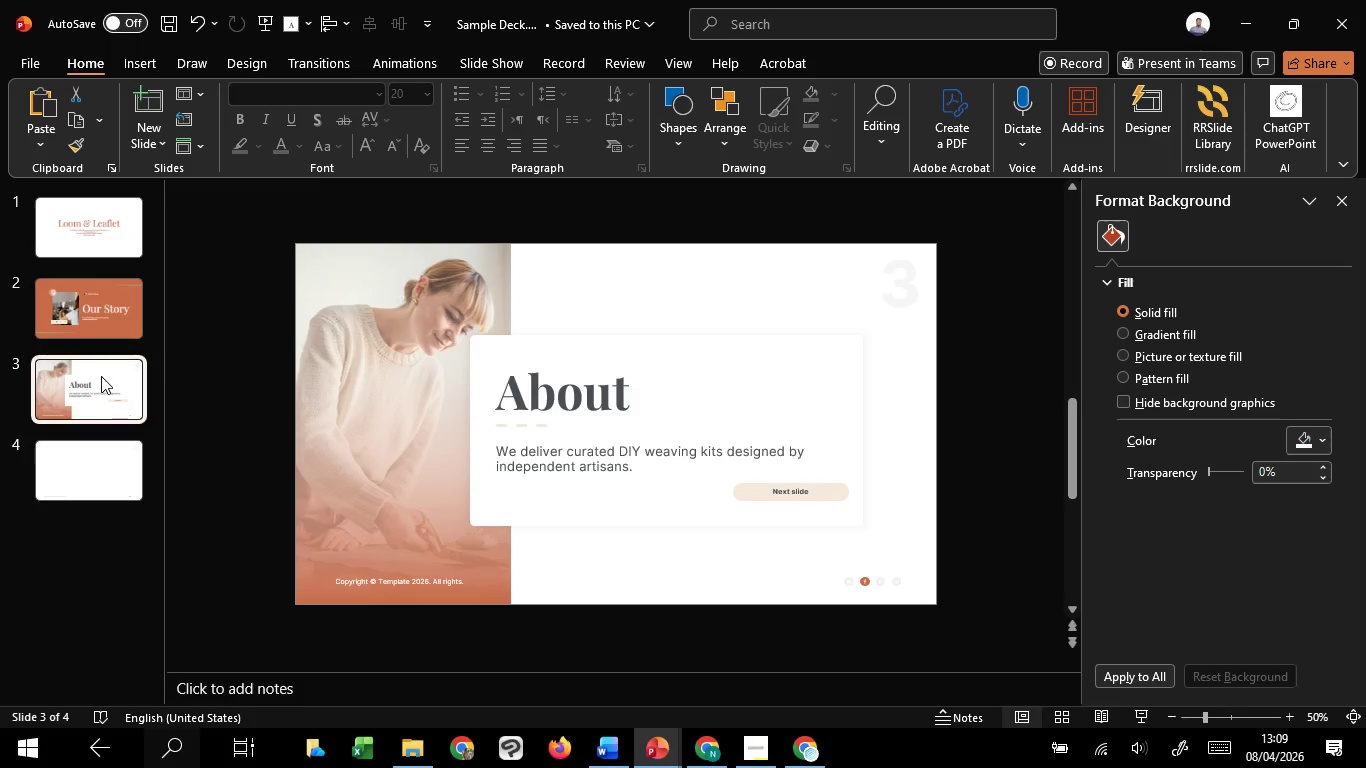 
wait(15.91)
 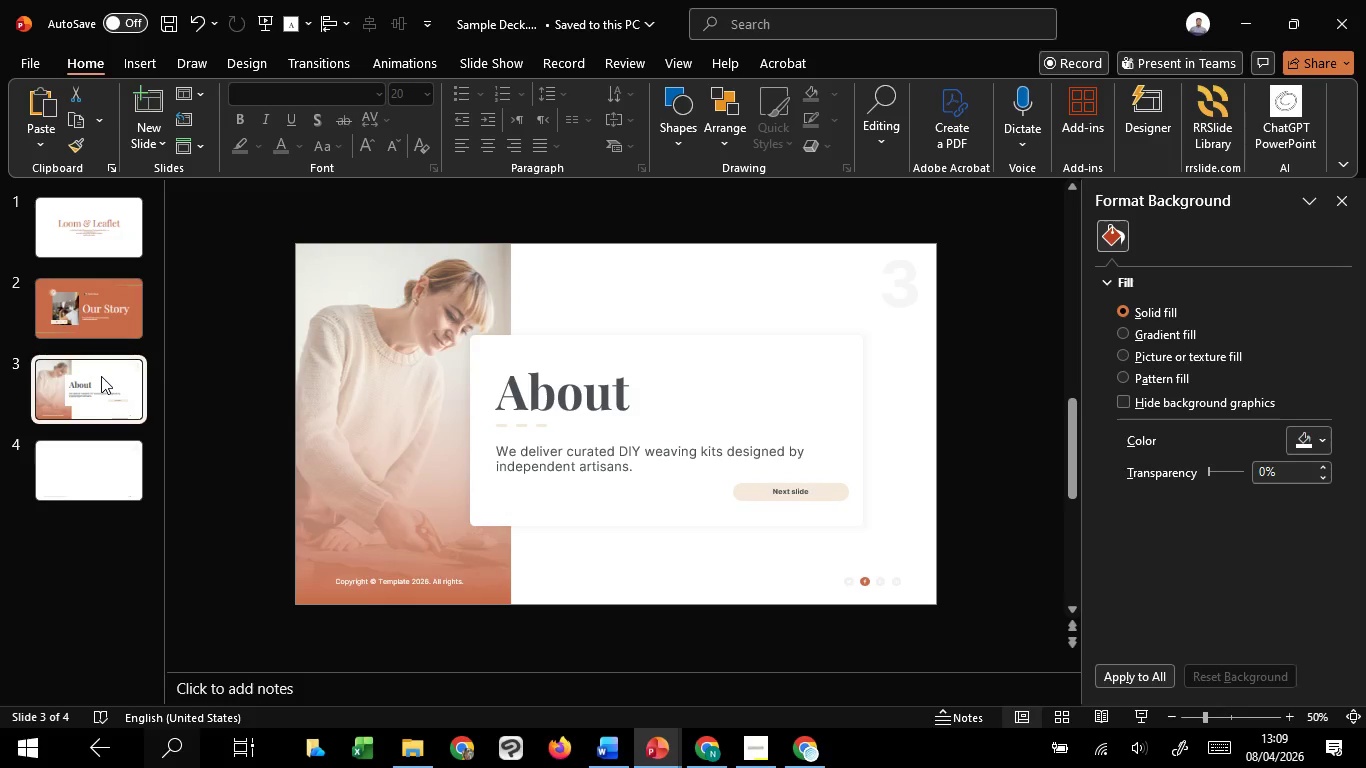 
left_click([528, 458])
 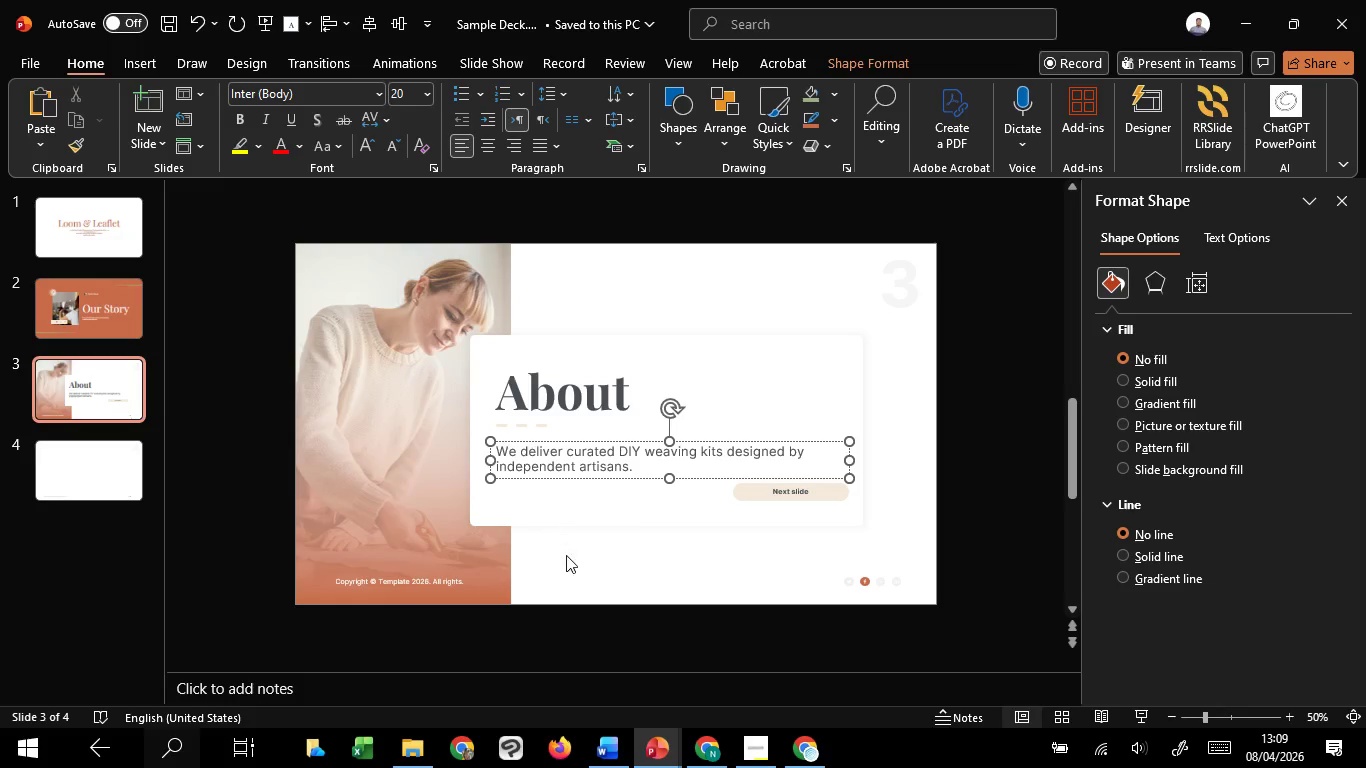 
left_click([566, 555])
 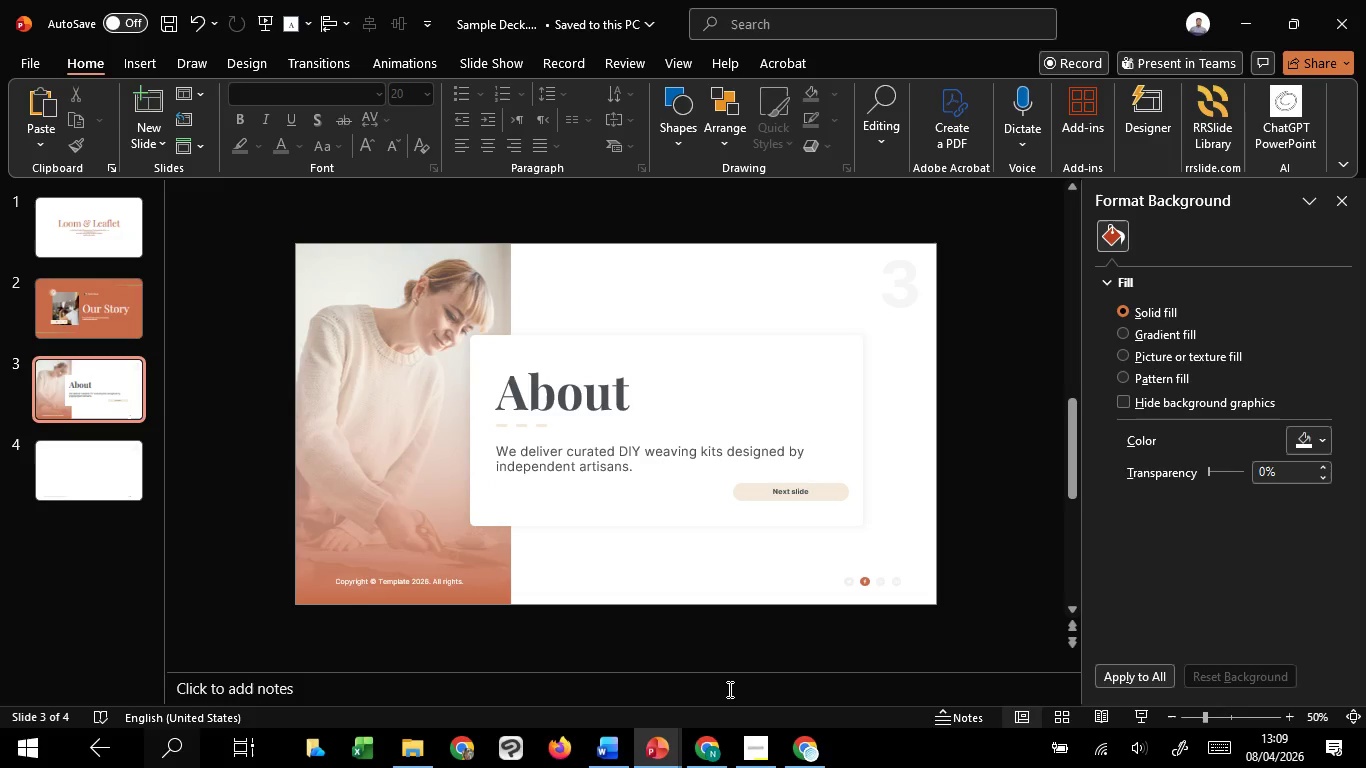 
mouse_move([674, 723])
 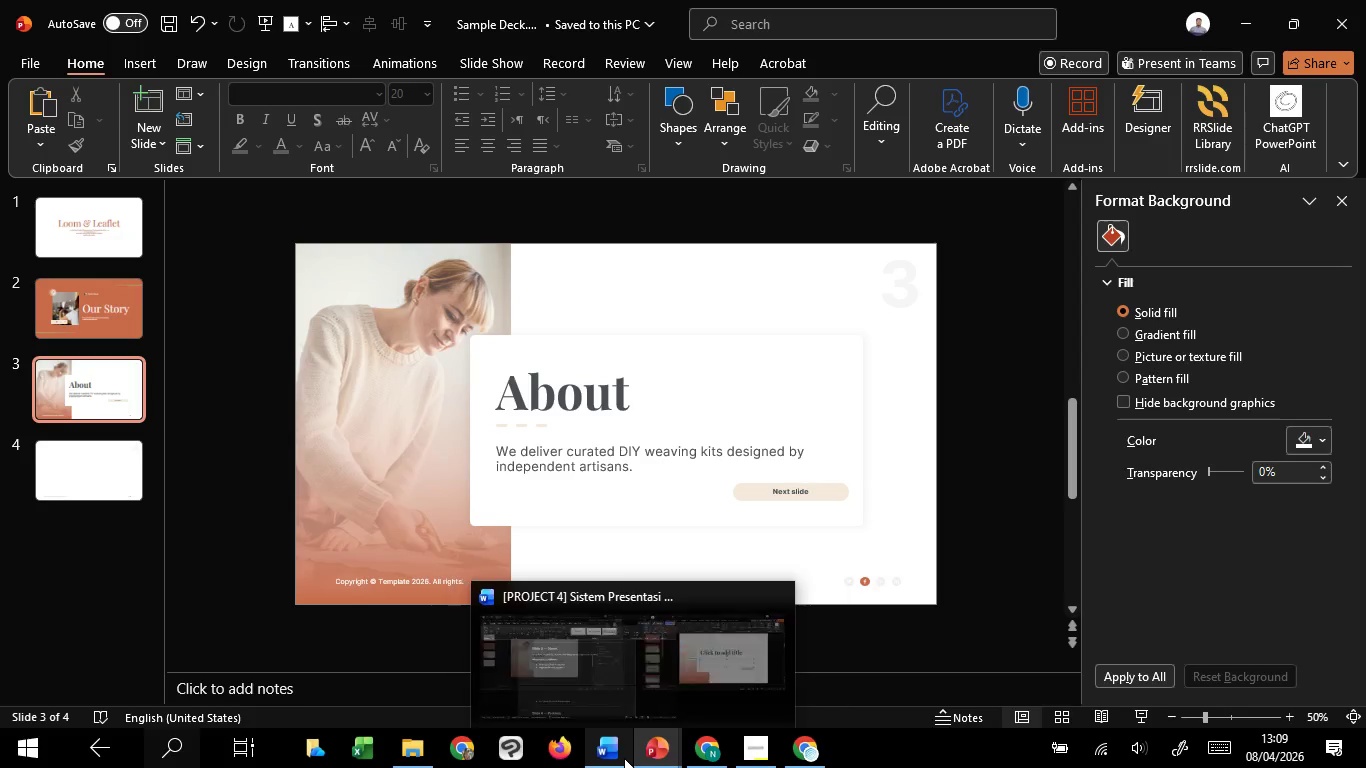 
left_click([646, 668])
 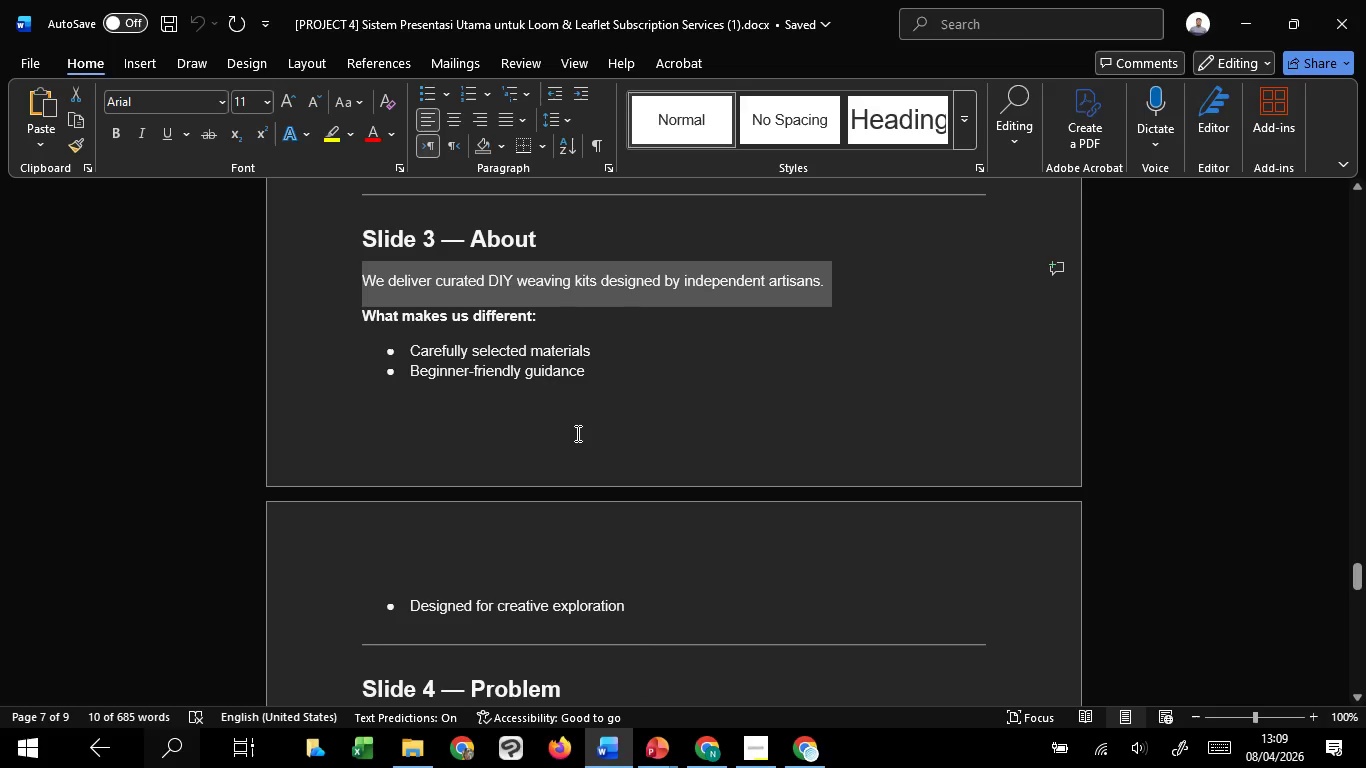 
wait(10.49)
 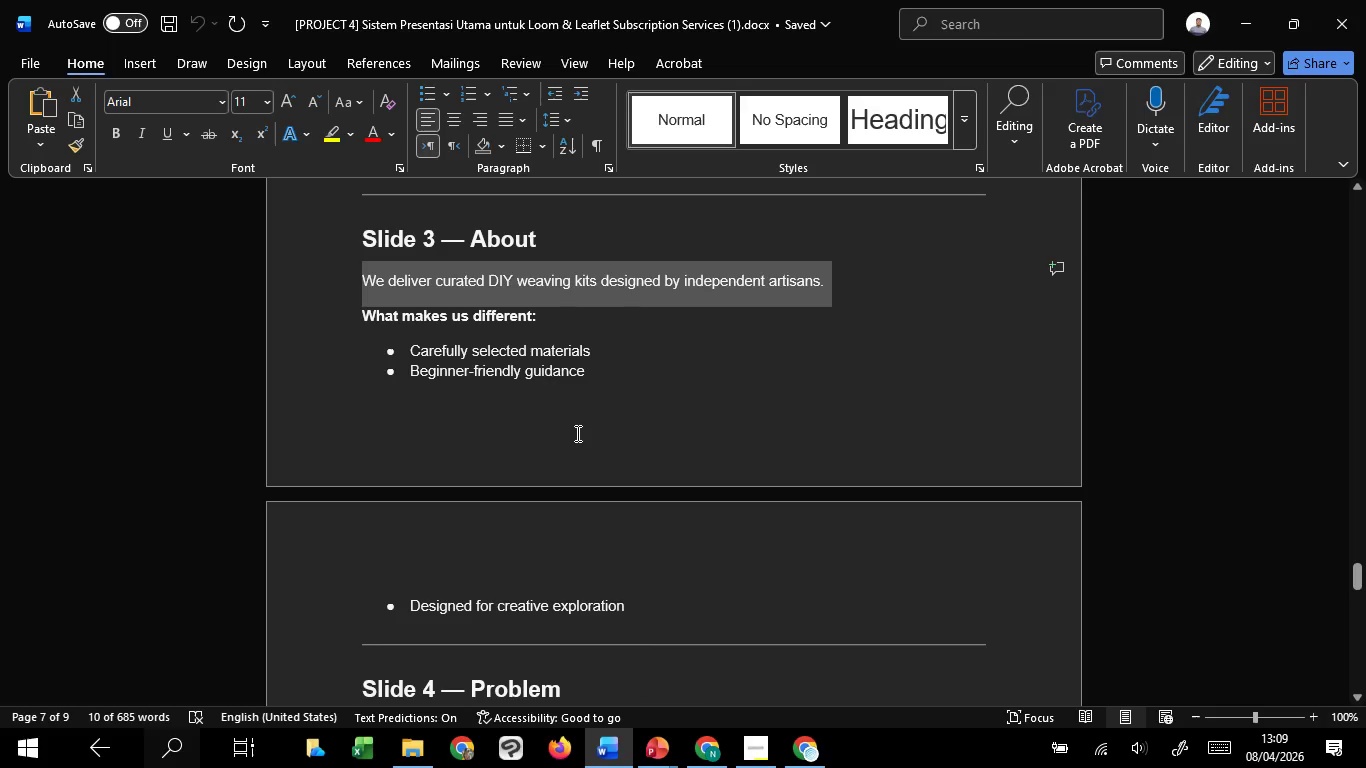 
scroll: coordinate [549, 409], scroll_direction: up, amount: 8.0
 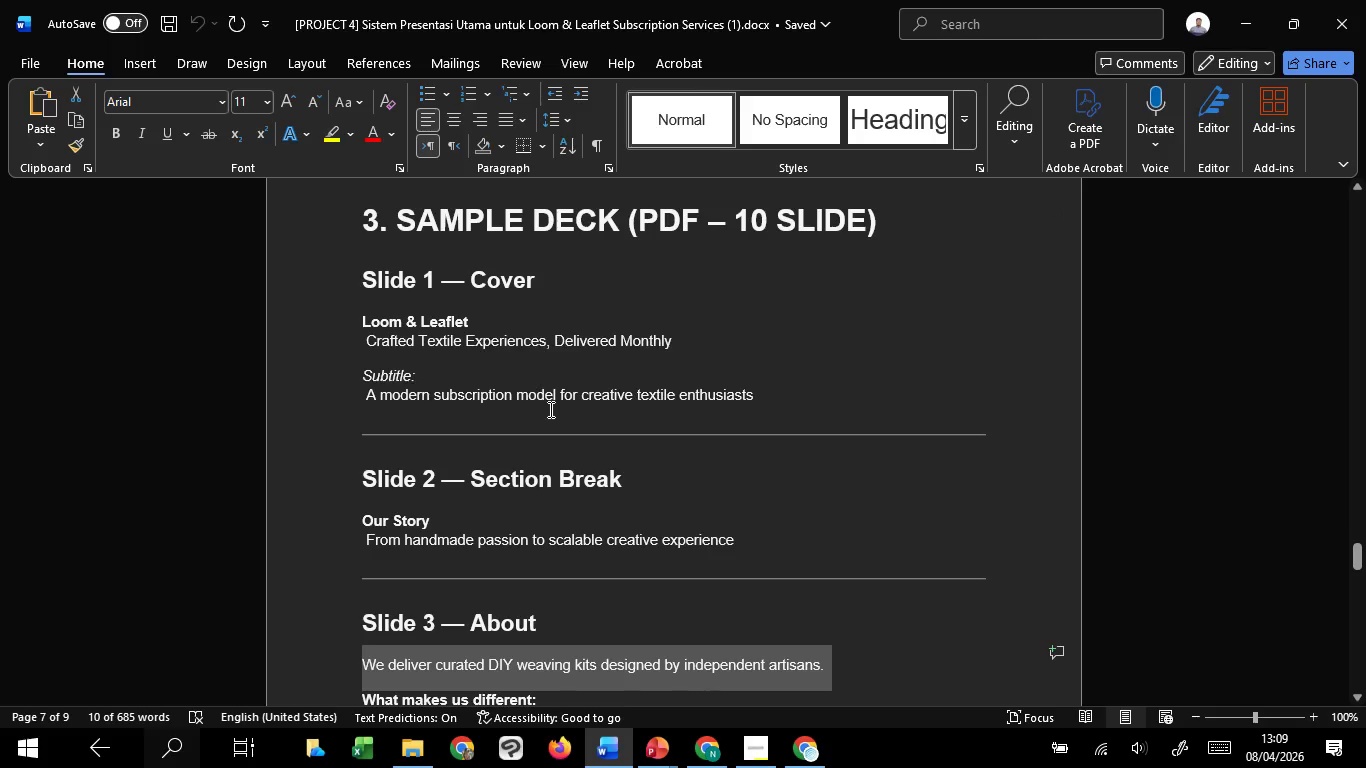 
scroll: coordinate [549, 409], scroll_direction: down, amount: 7.0
 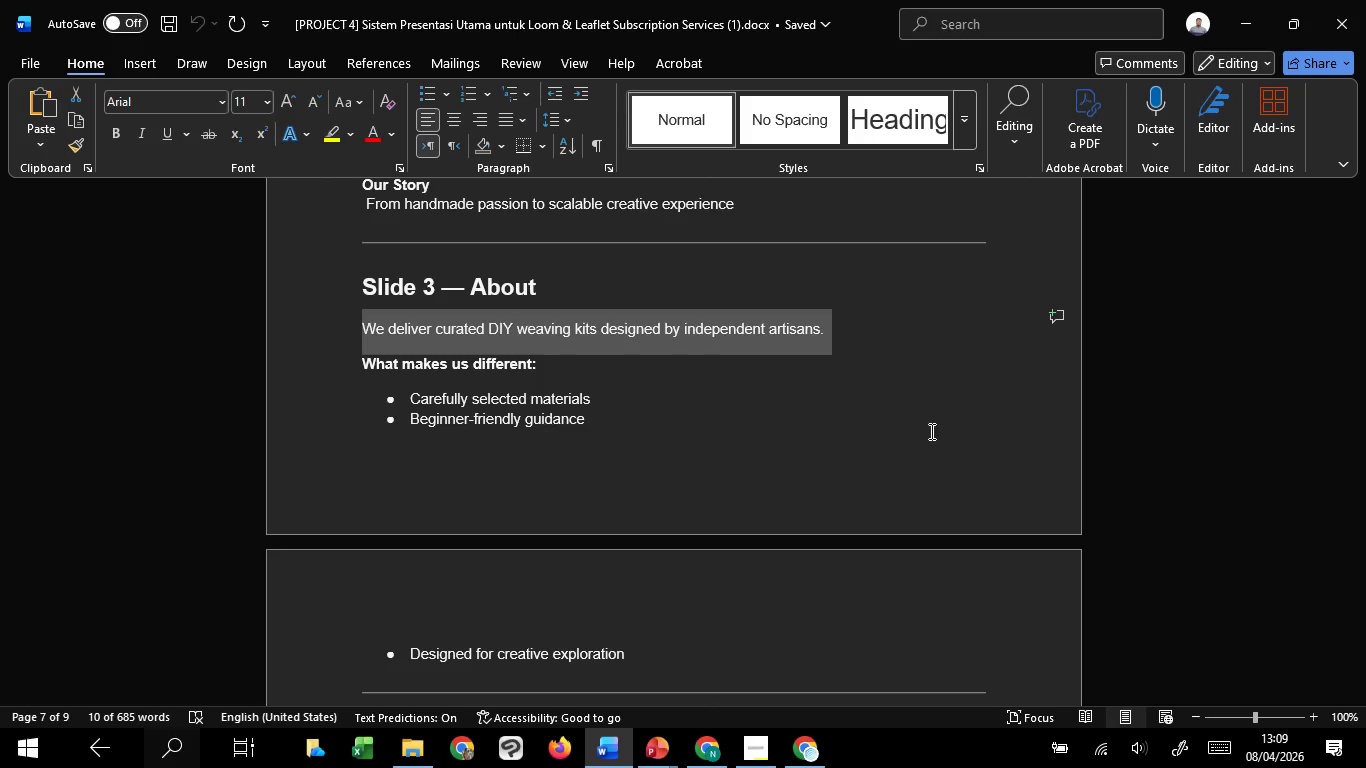 
wait(19.41)
 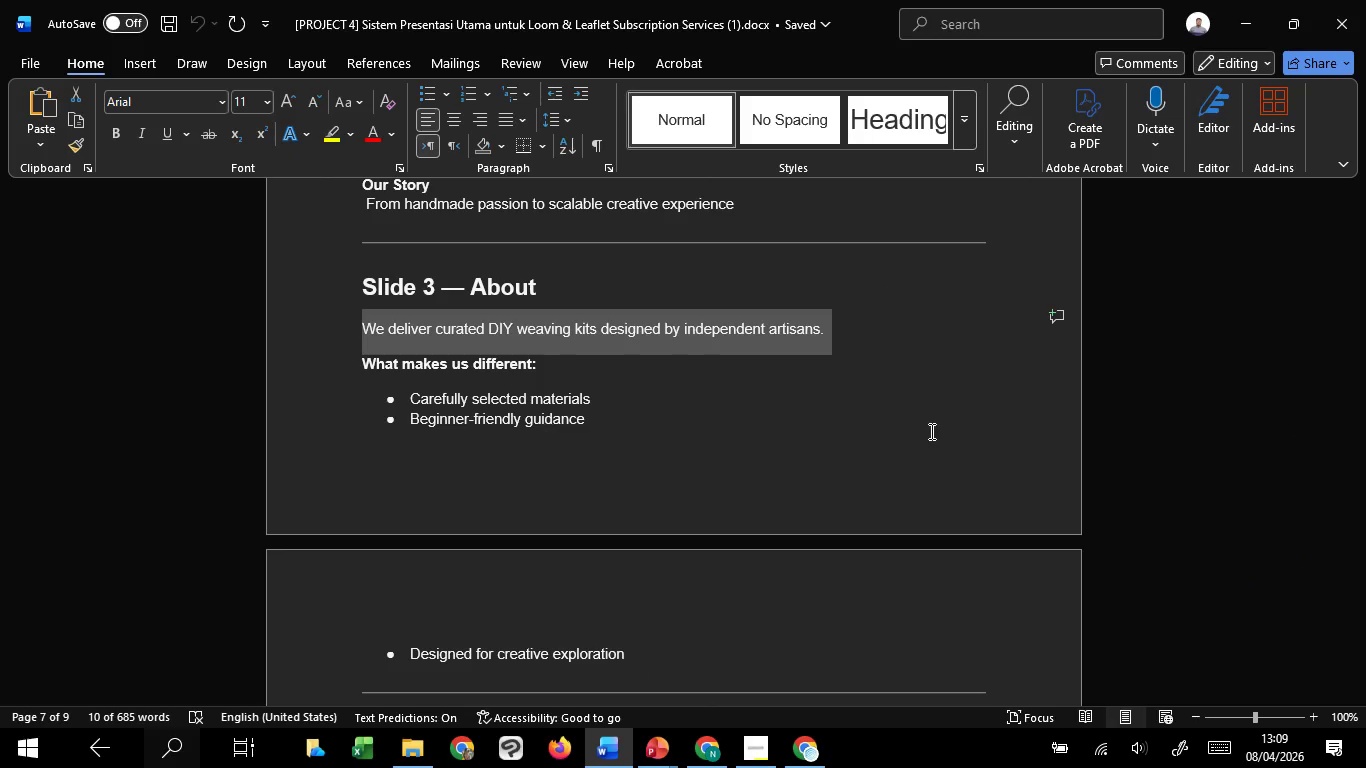 
left_click([713, 639])
 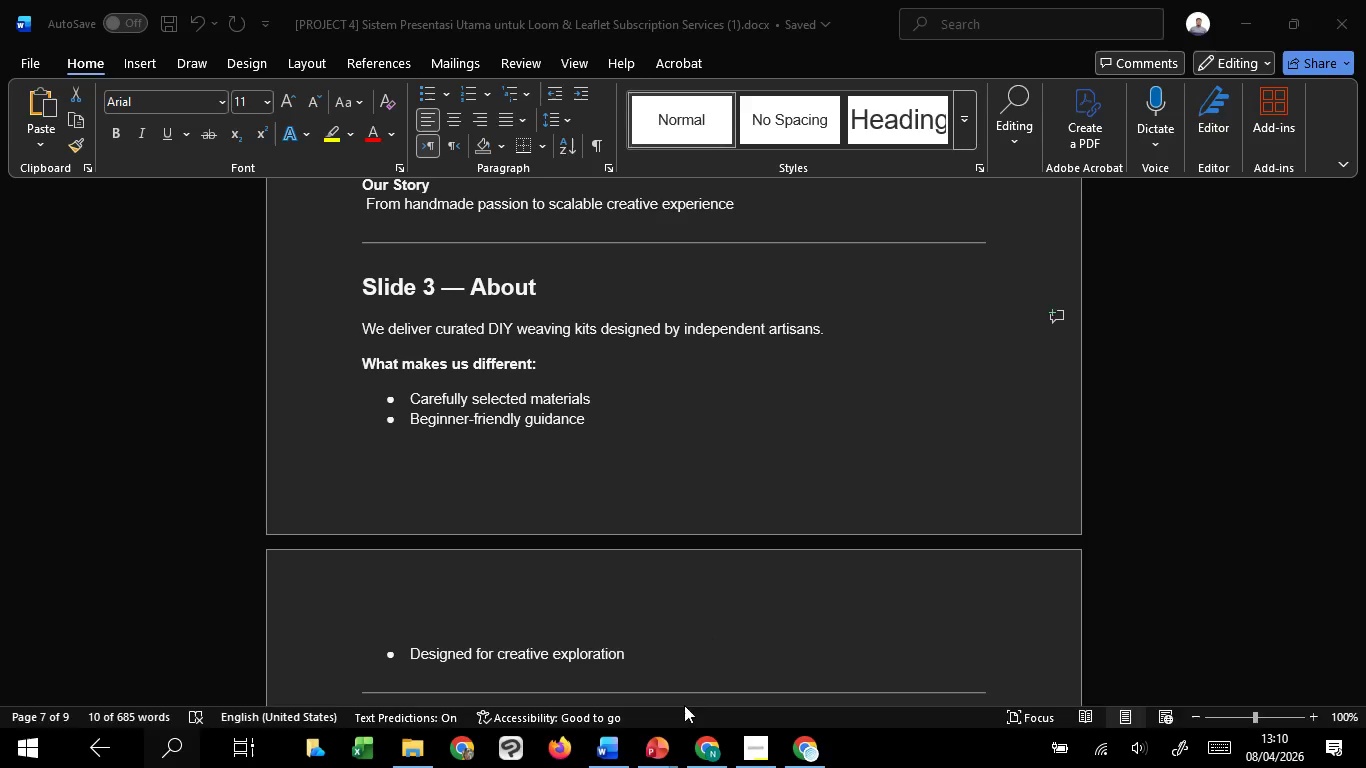 
mouse_move([630, 716])
 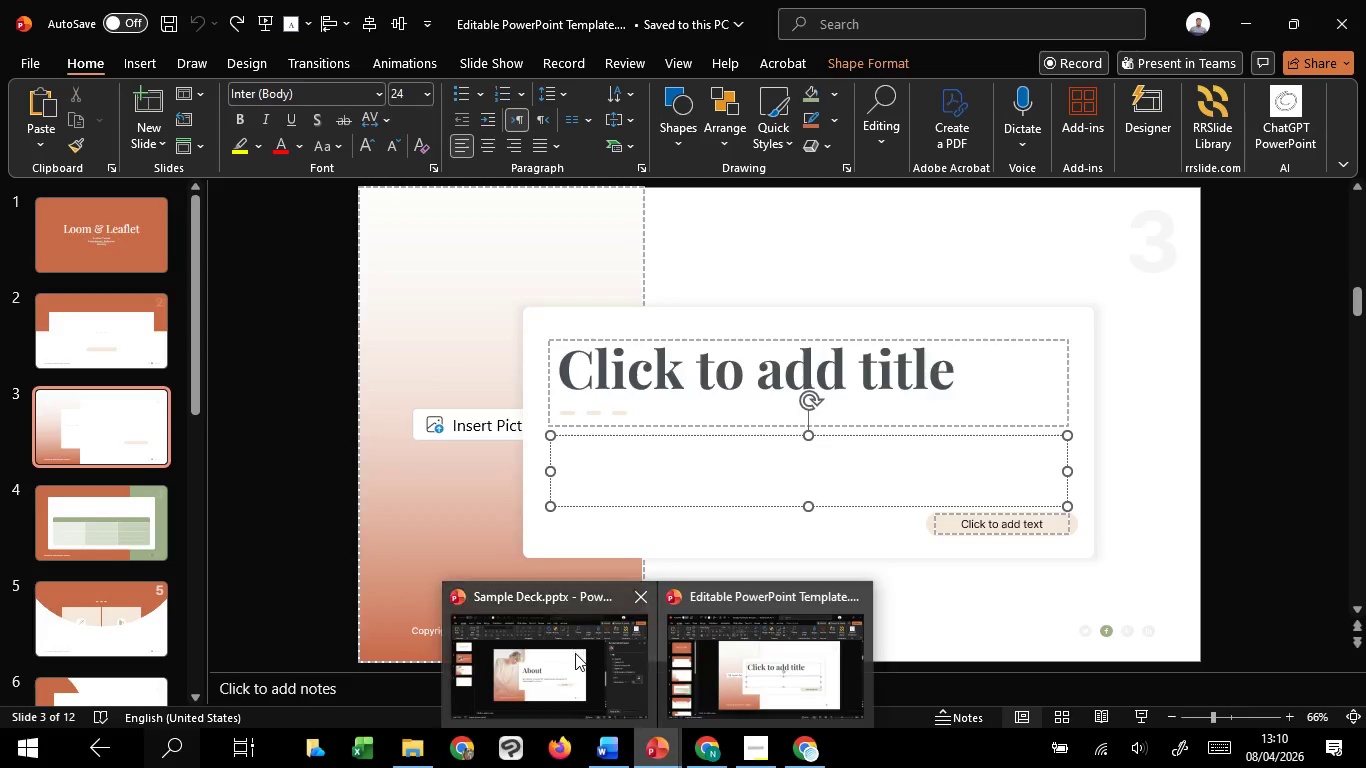 
left_click_drag(start_coordinate=[575, 651], to_coordinate=[576, 657])
 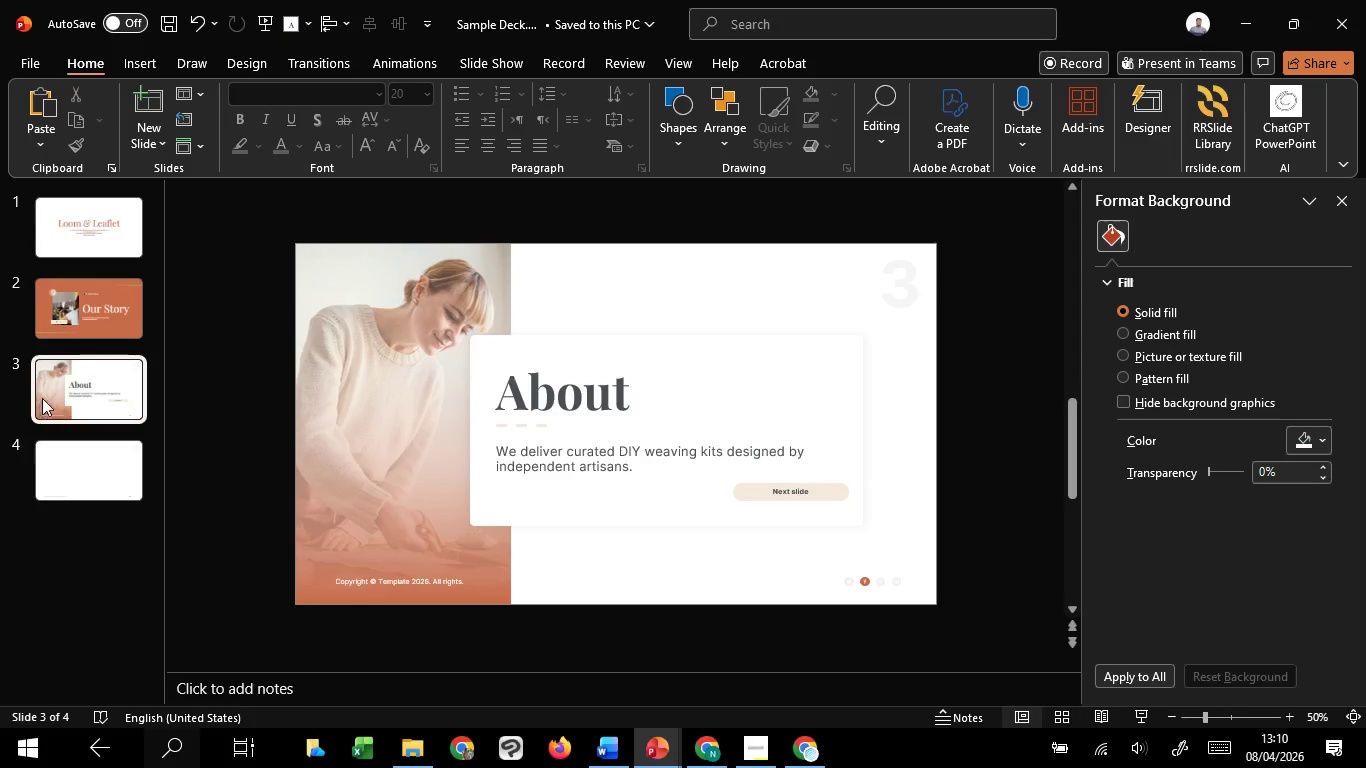 
left_click([60, 394])
 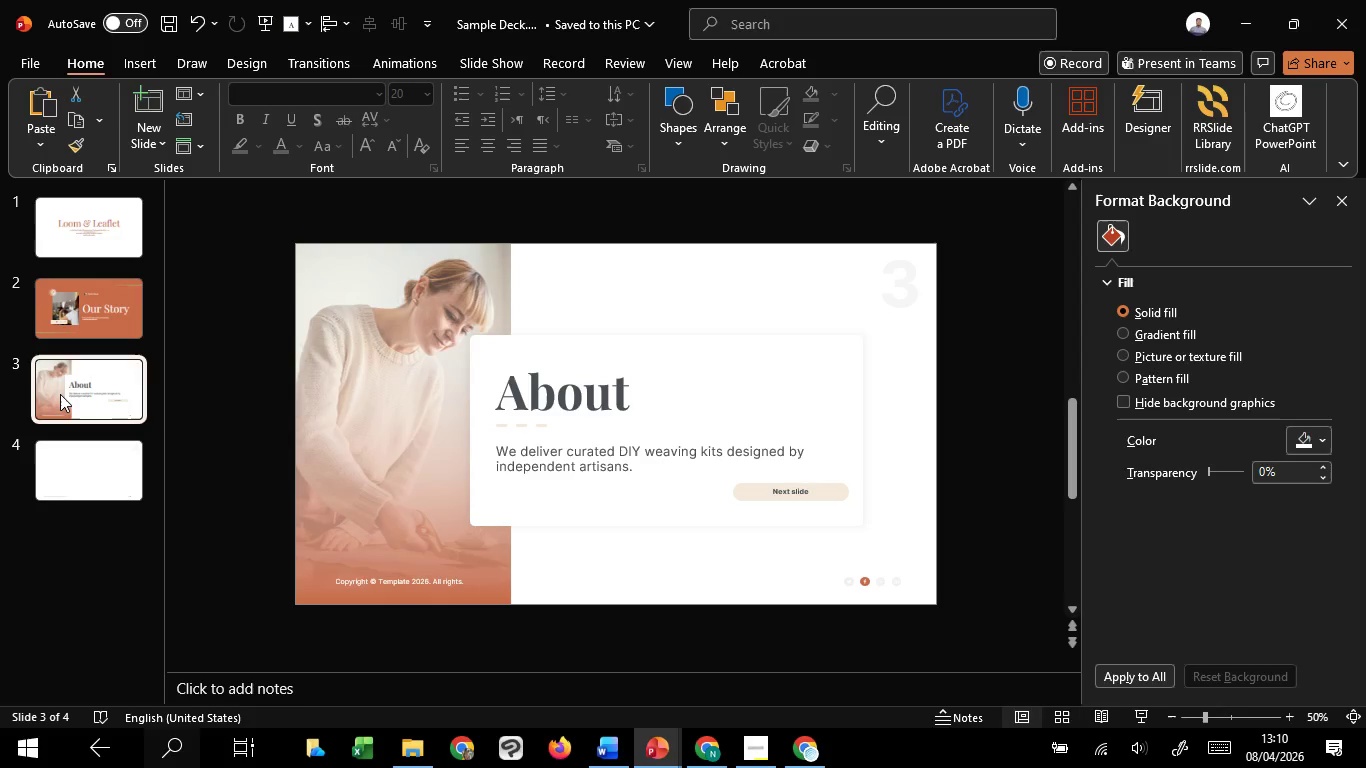 
right_click([60, 394])
 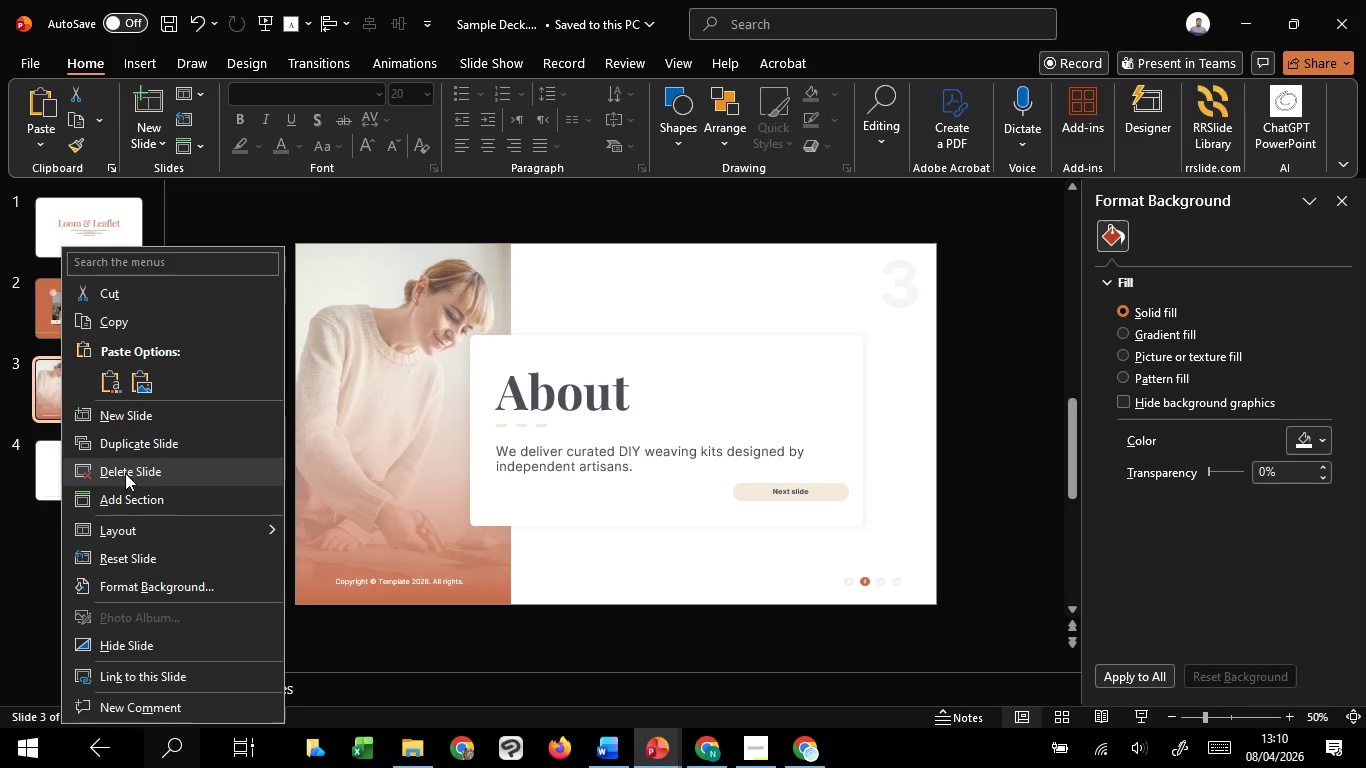 
left_click([125, 474])
 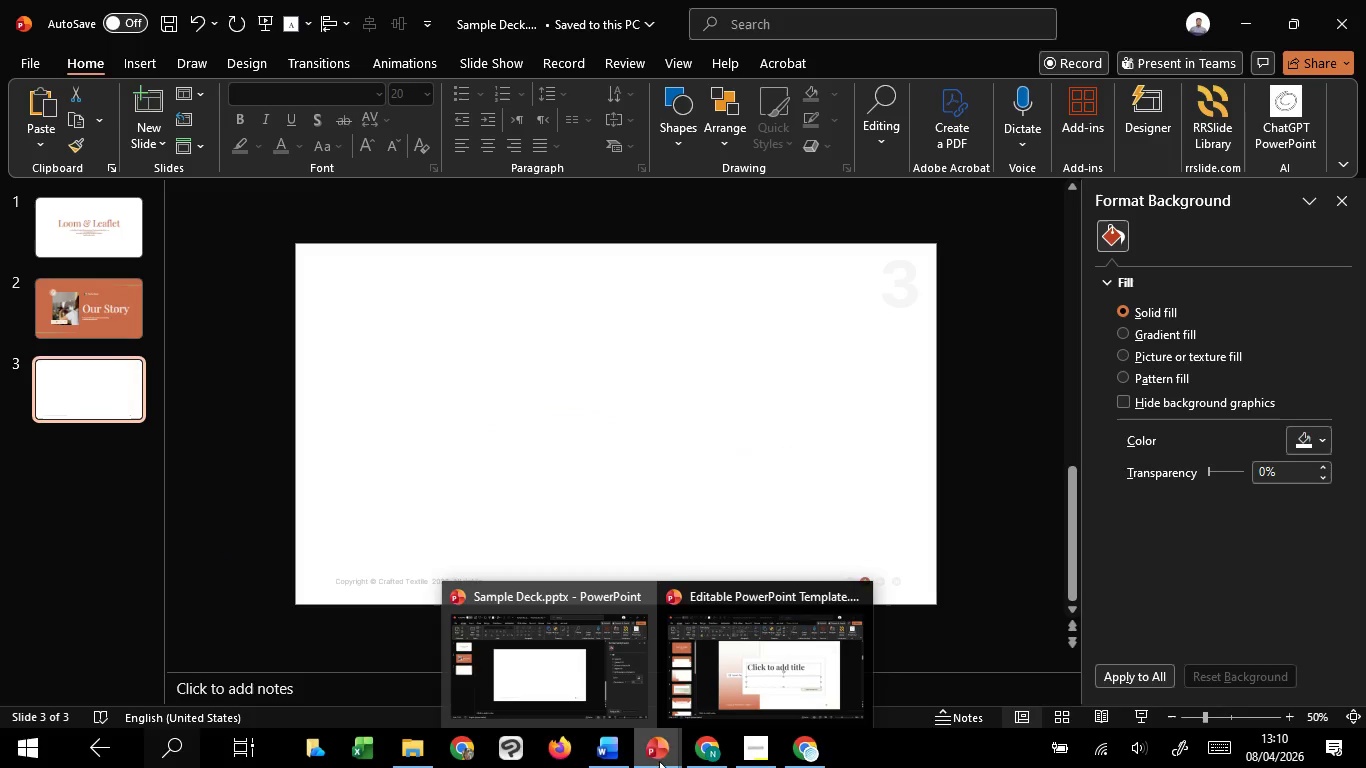 
left_click([723, 651])
 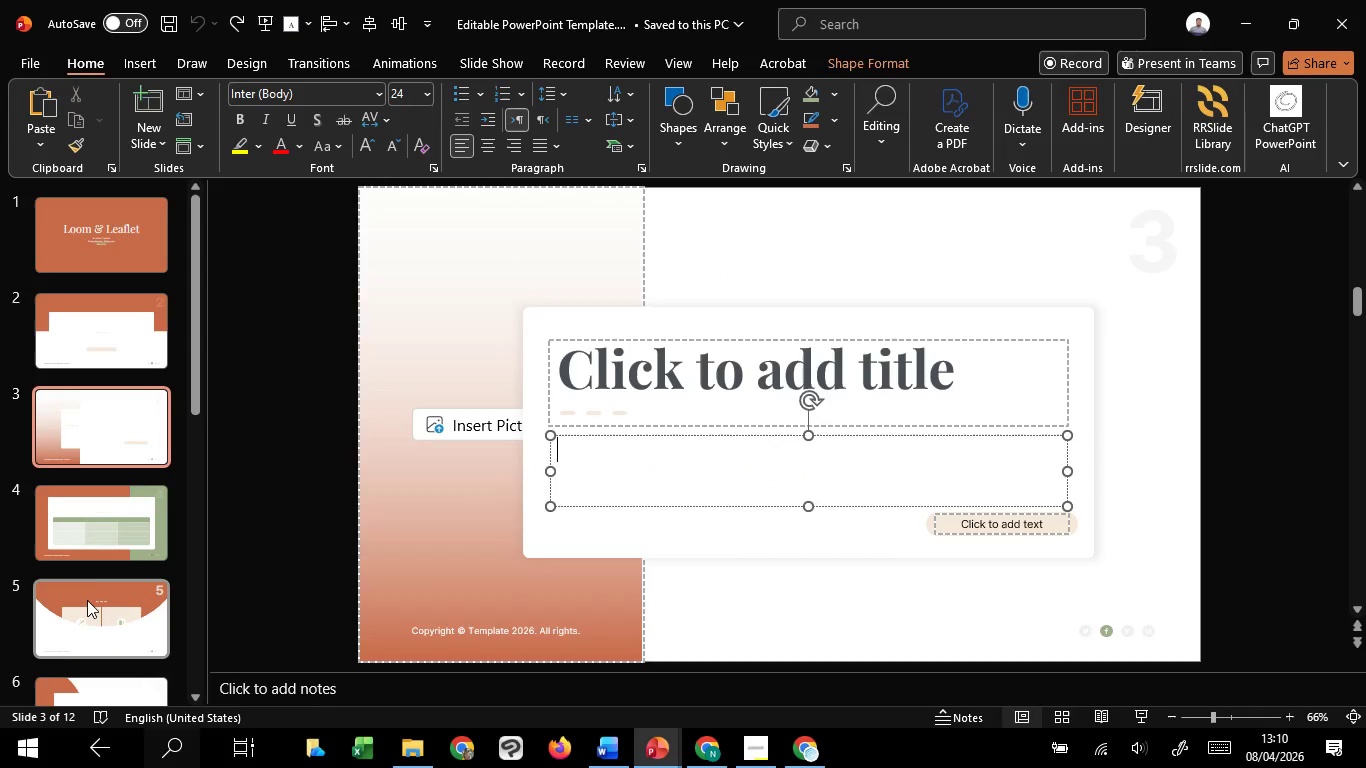 
scroll: coordinate [87, 600], scroll_direction: down, amount: 5.0
 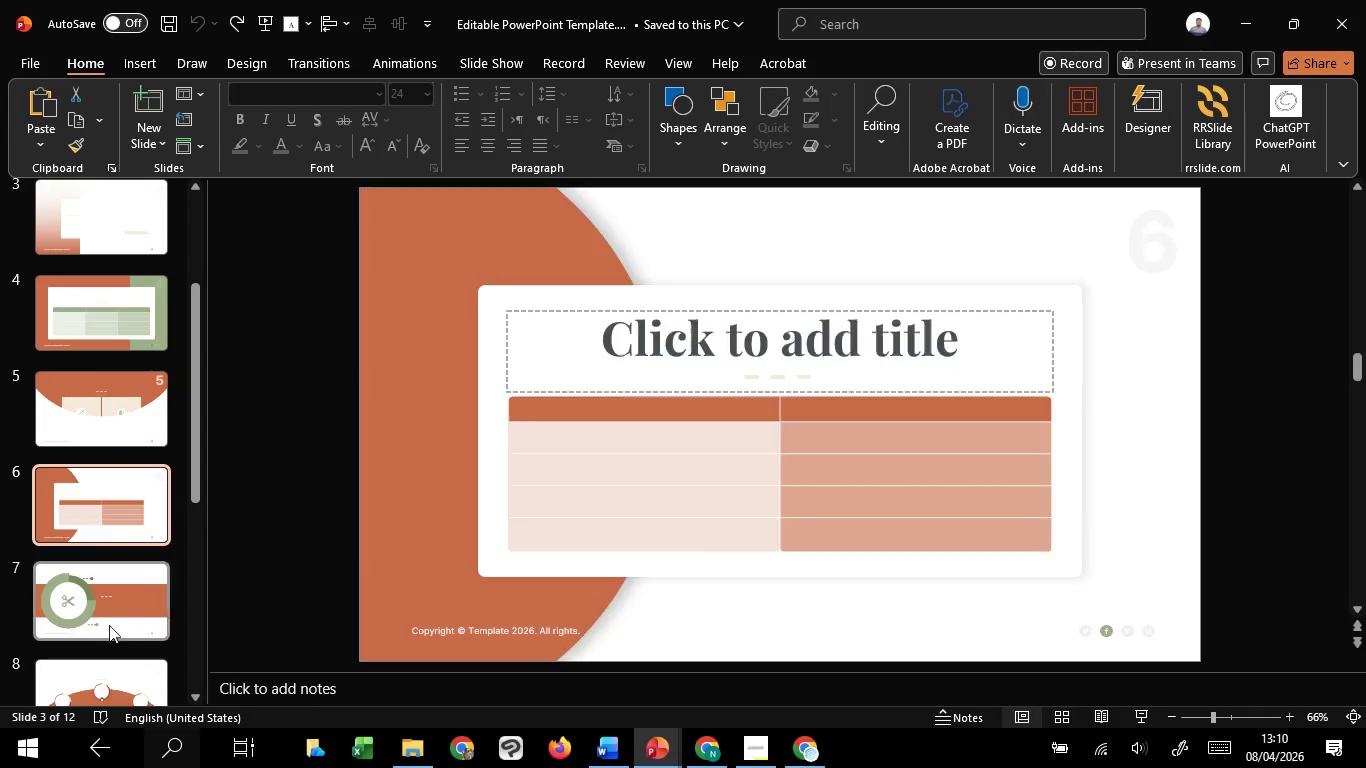 
double_click([110, 627])
 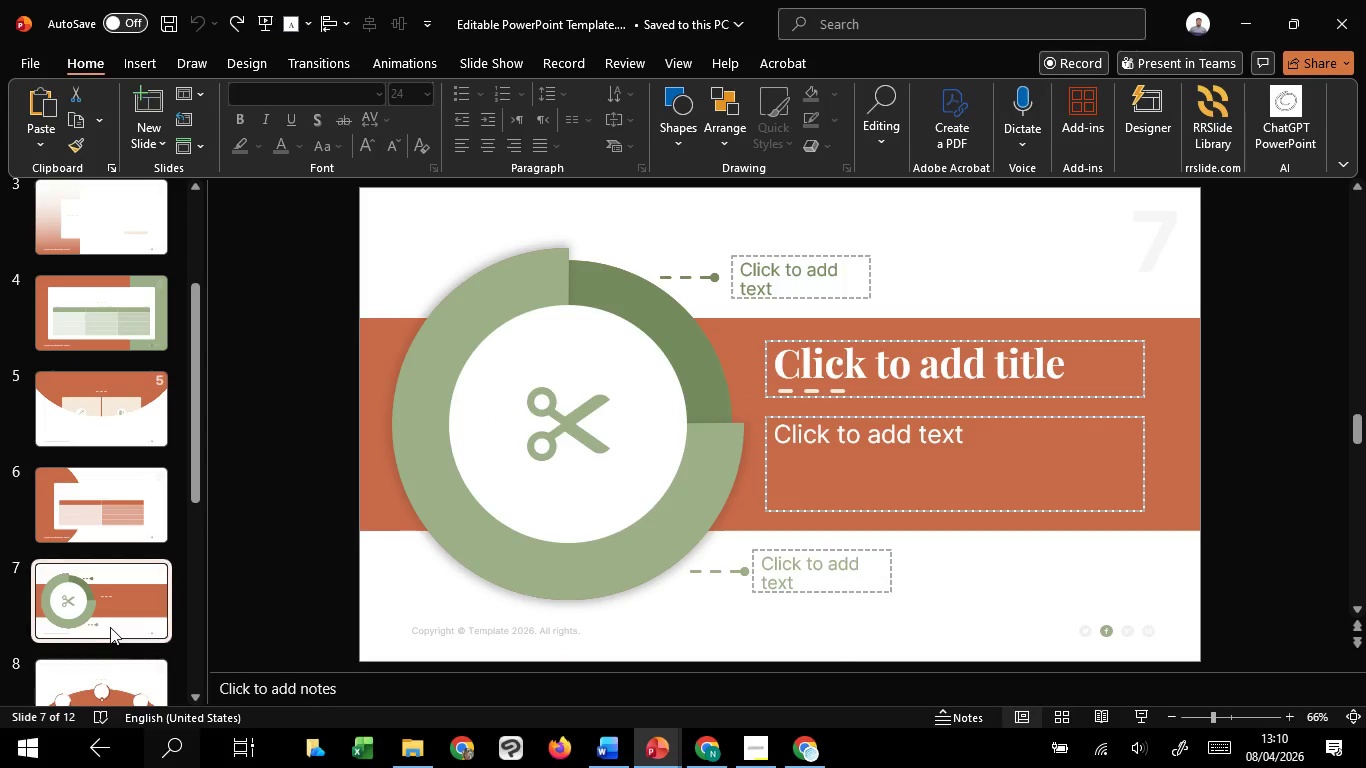 
scroll: coordinate [110, 627], scroll_direction: down, amount: 5.0
 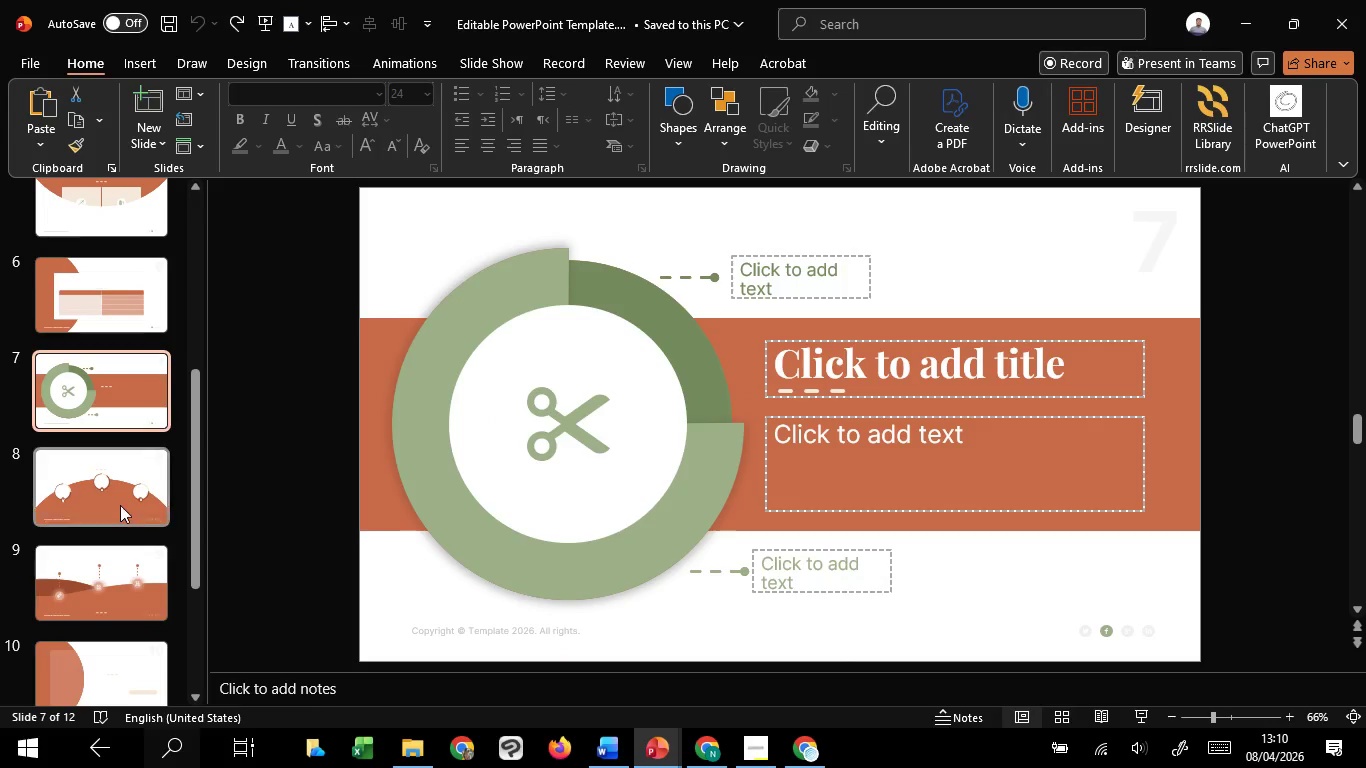 
left_click([120, 505])
 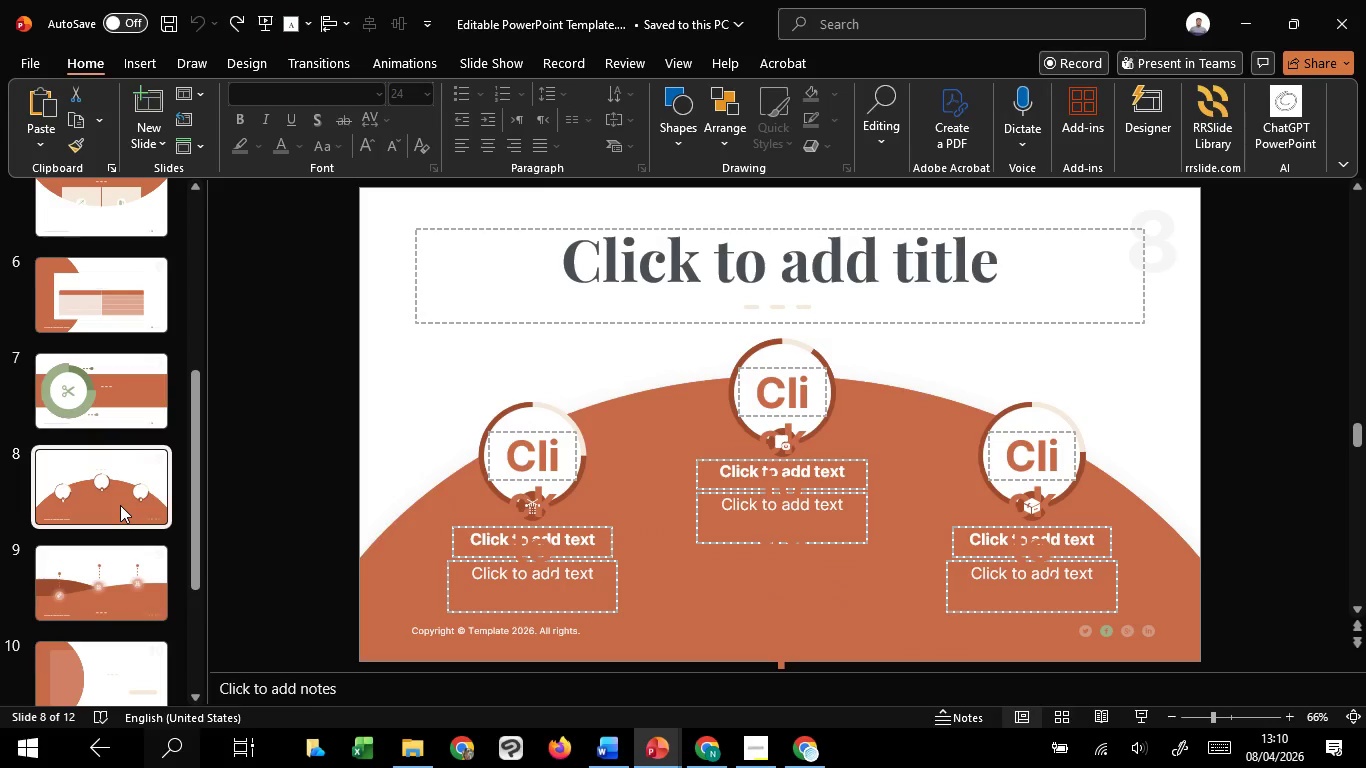 
left_click([120, 505])
 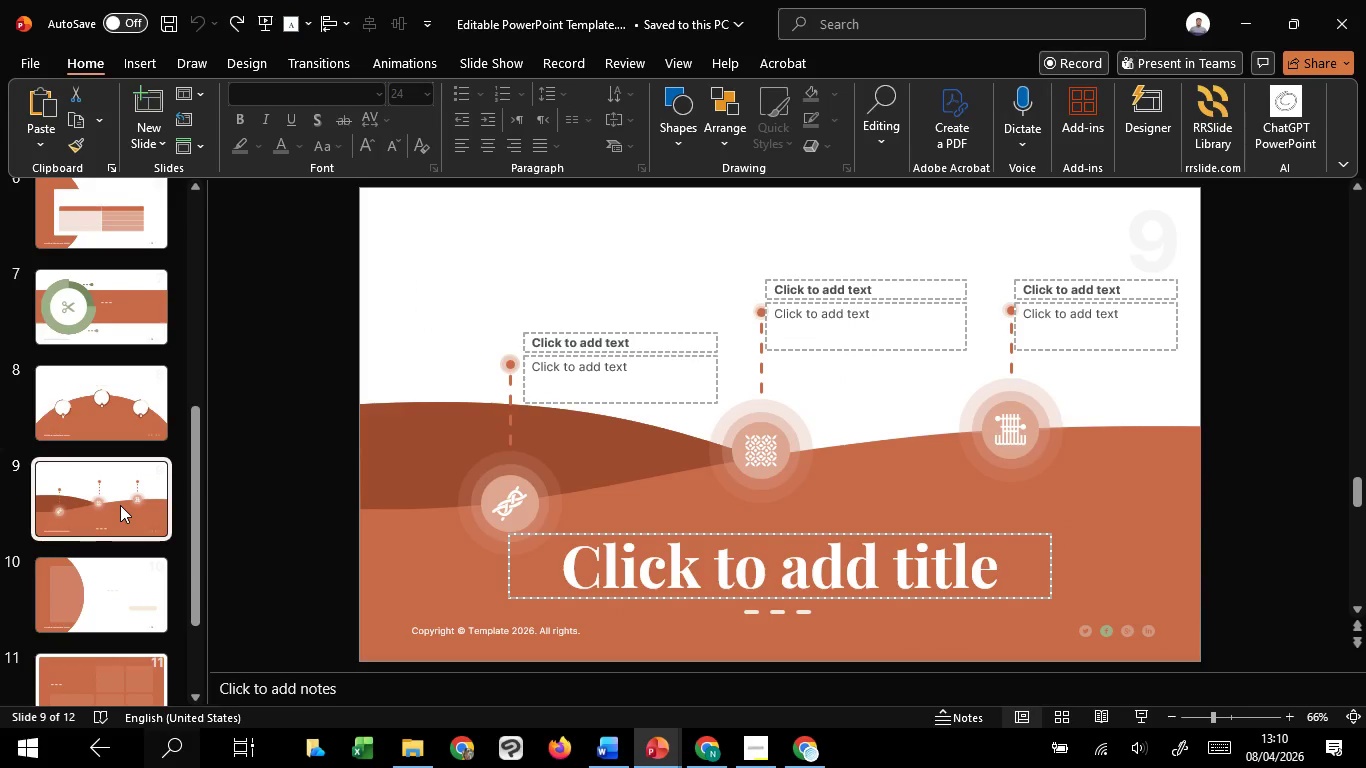 
scroll: coordinate [120, 505], scroll_direction: down, amount: 2.0
 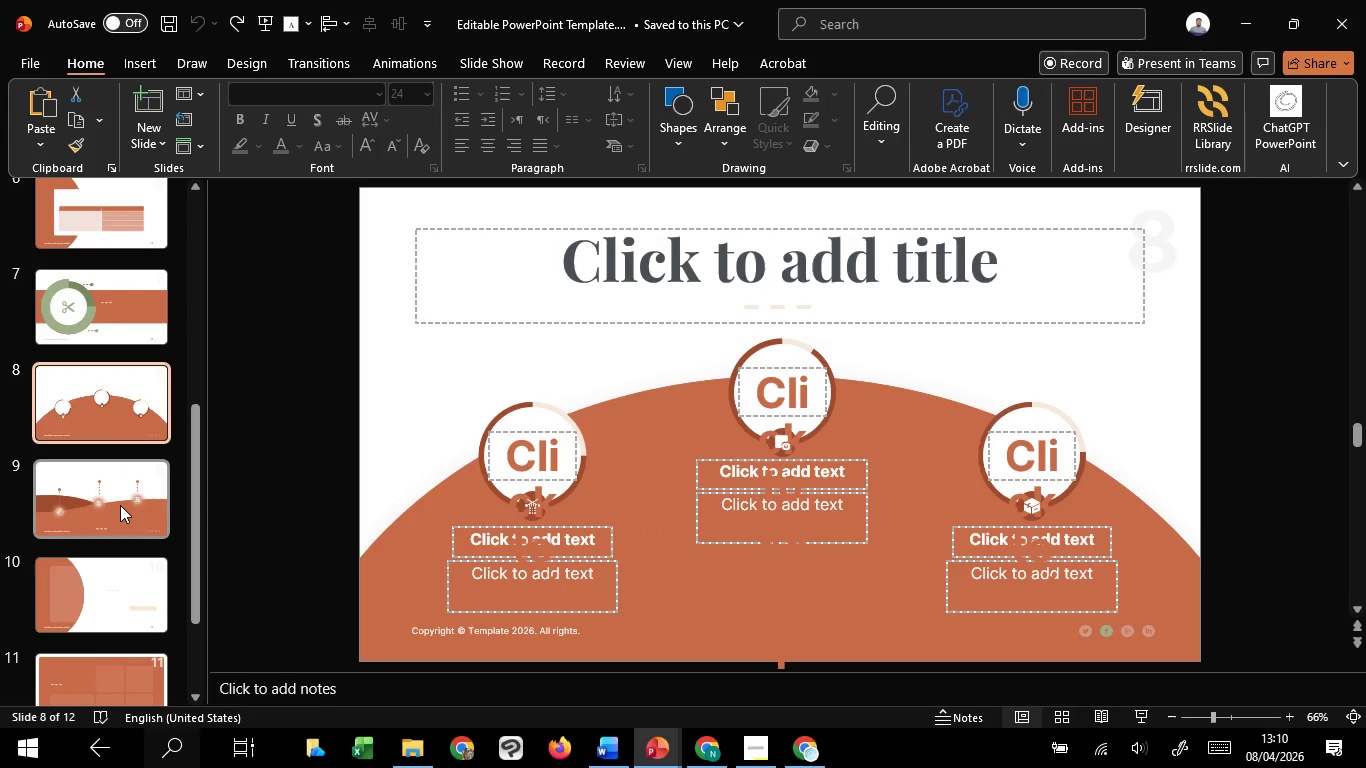 
left_click([120, 505])
 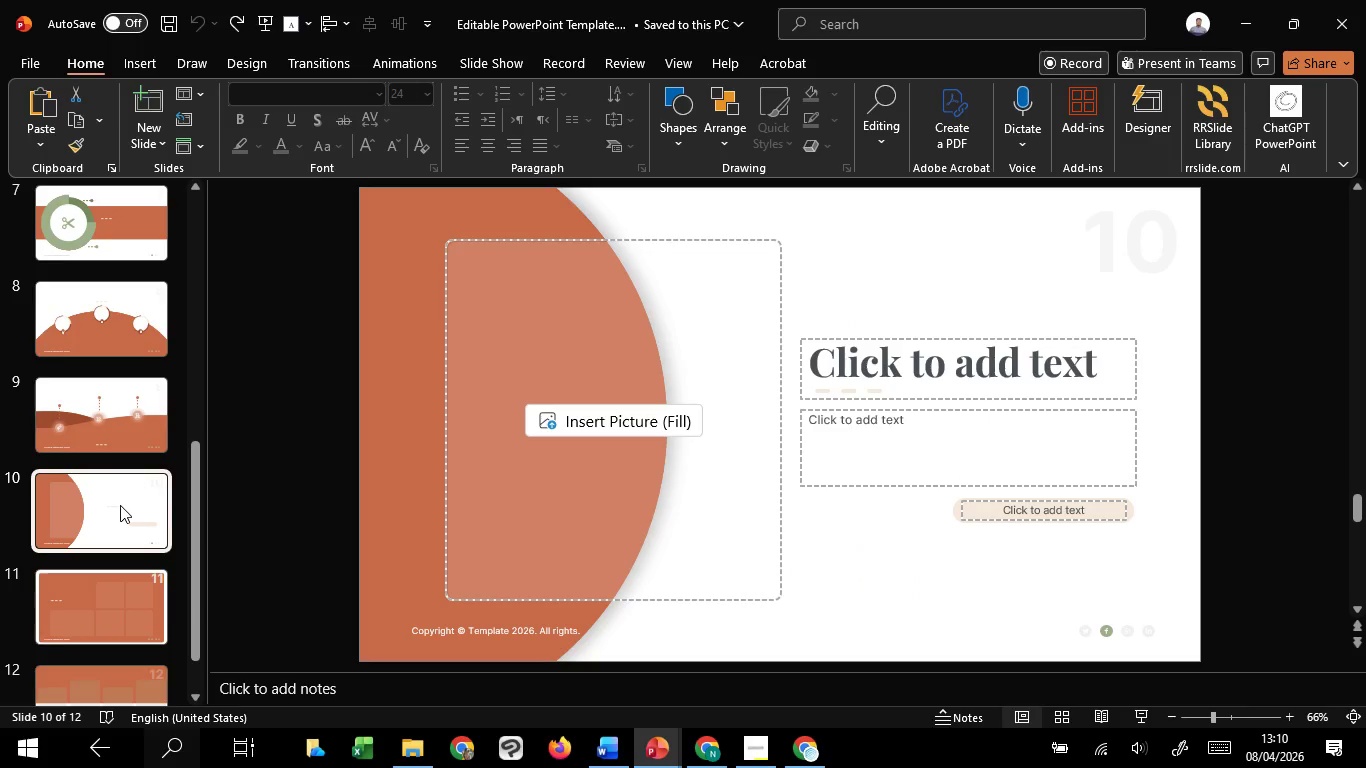 
scroll: coordinate [120, 505], scroll_direction: down, amount: 2.0
 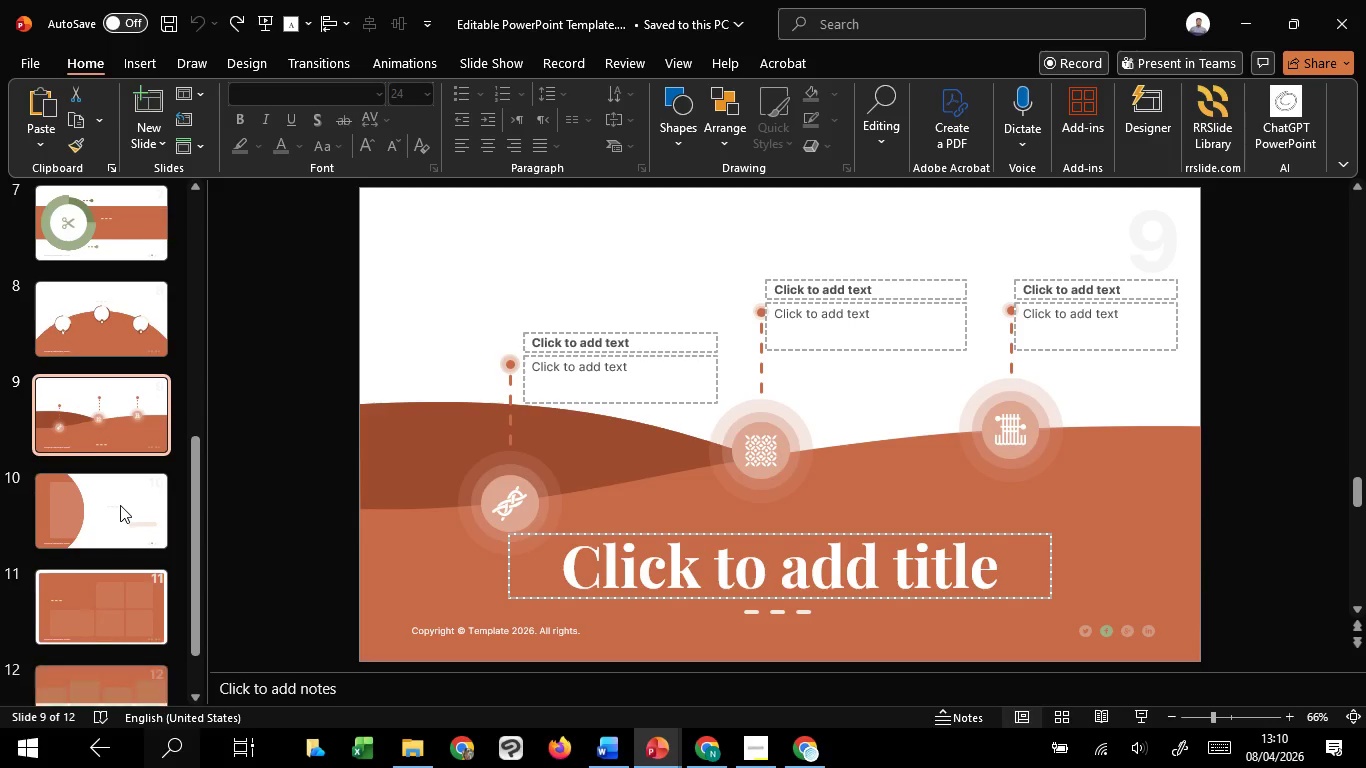 
left_click([120, 505])
 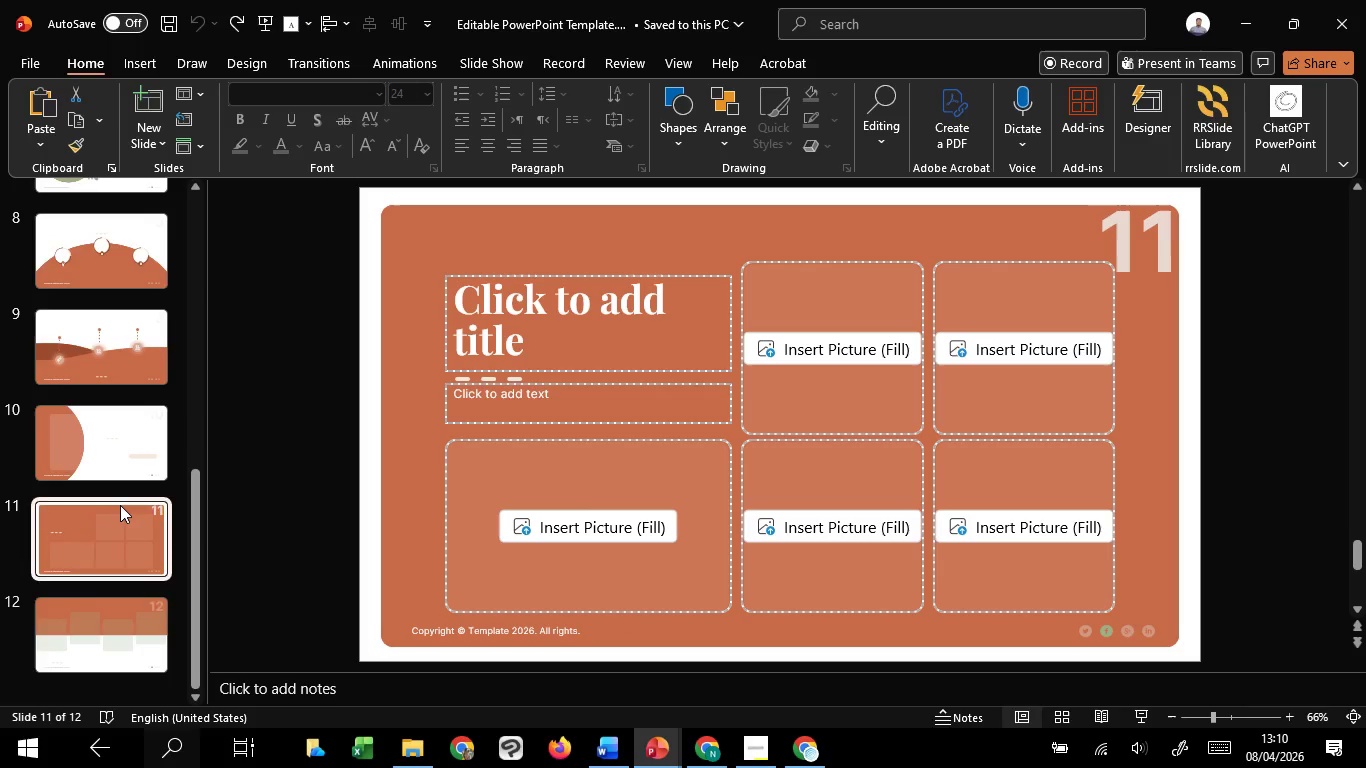 
scroll: coordinate [120, 505], scroll_direction: down, amount: 3.0
 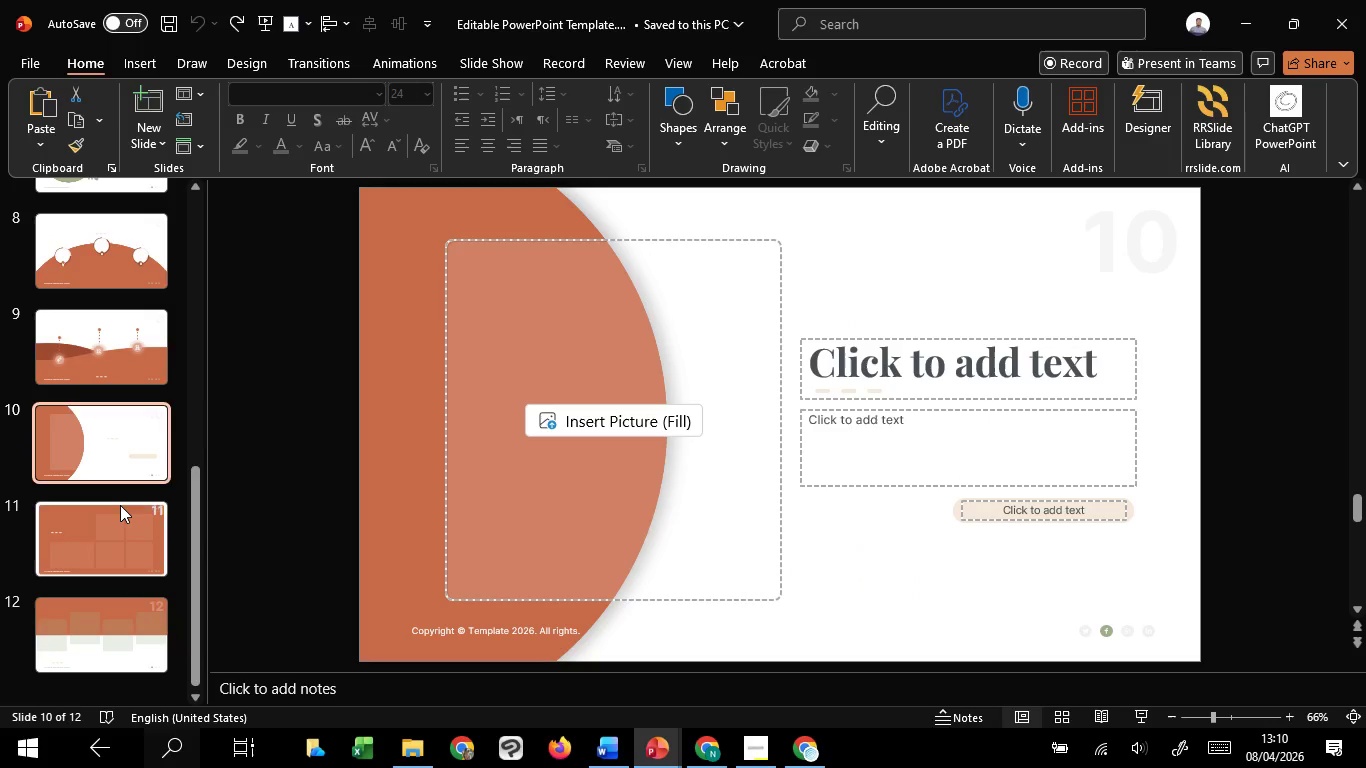 
scroll: coordinate [120, 505], scroll_direction: up, amount: 13.0
 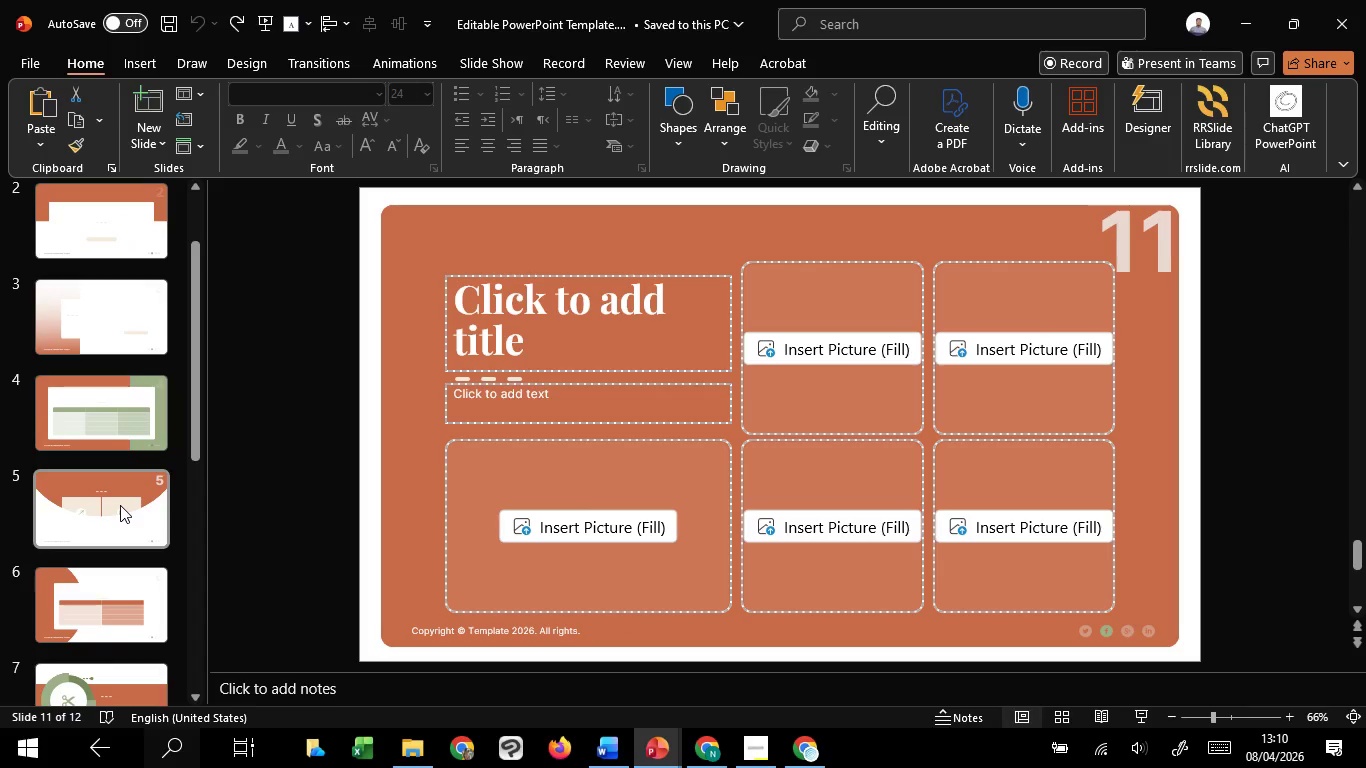 
wait(21.57)
 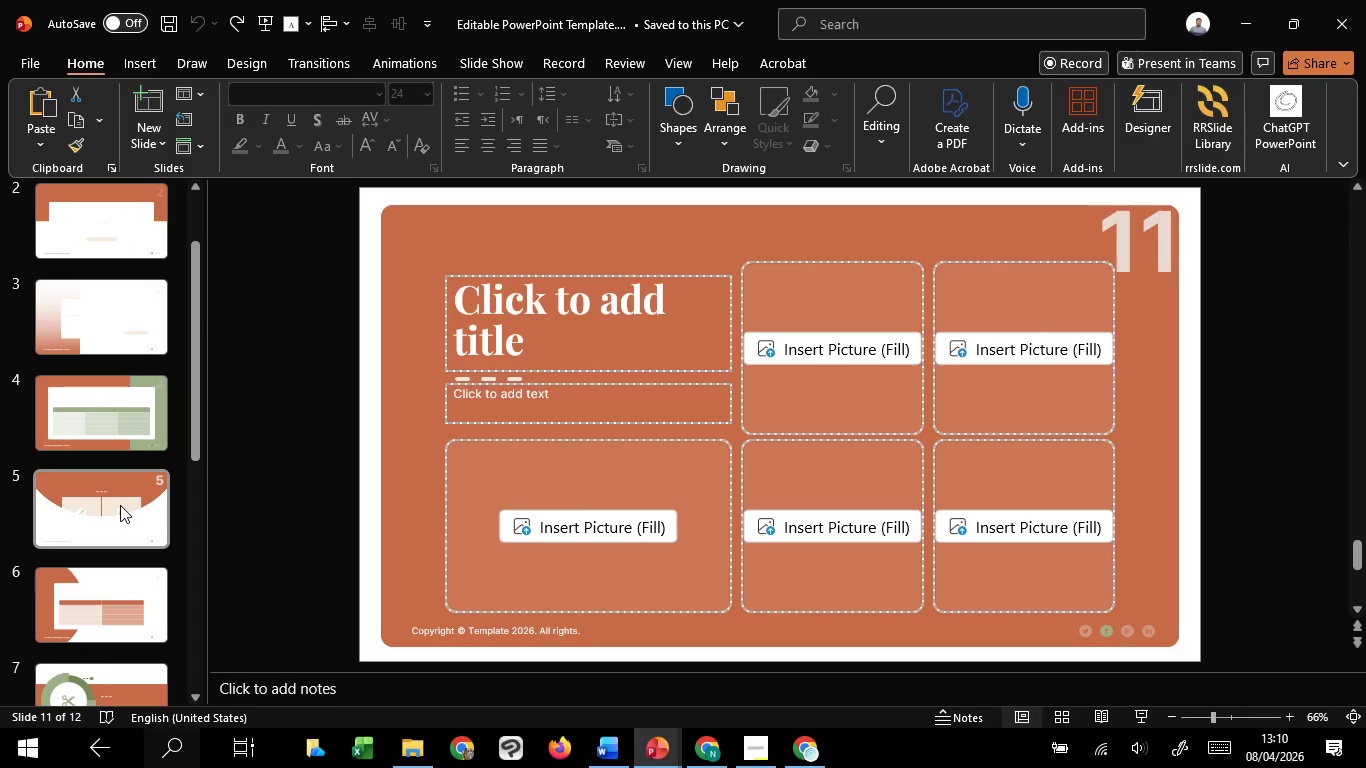 
mouse_move([646, 723])
 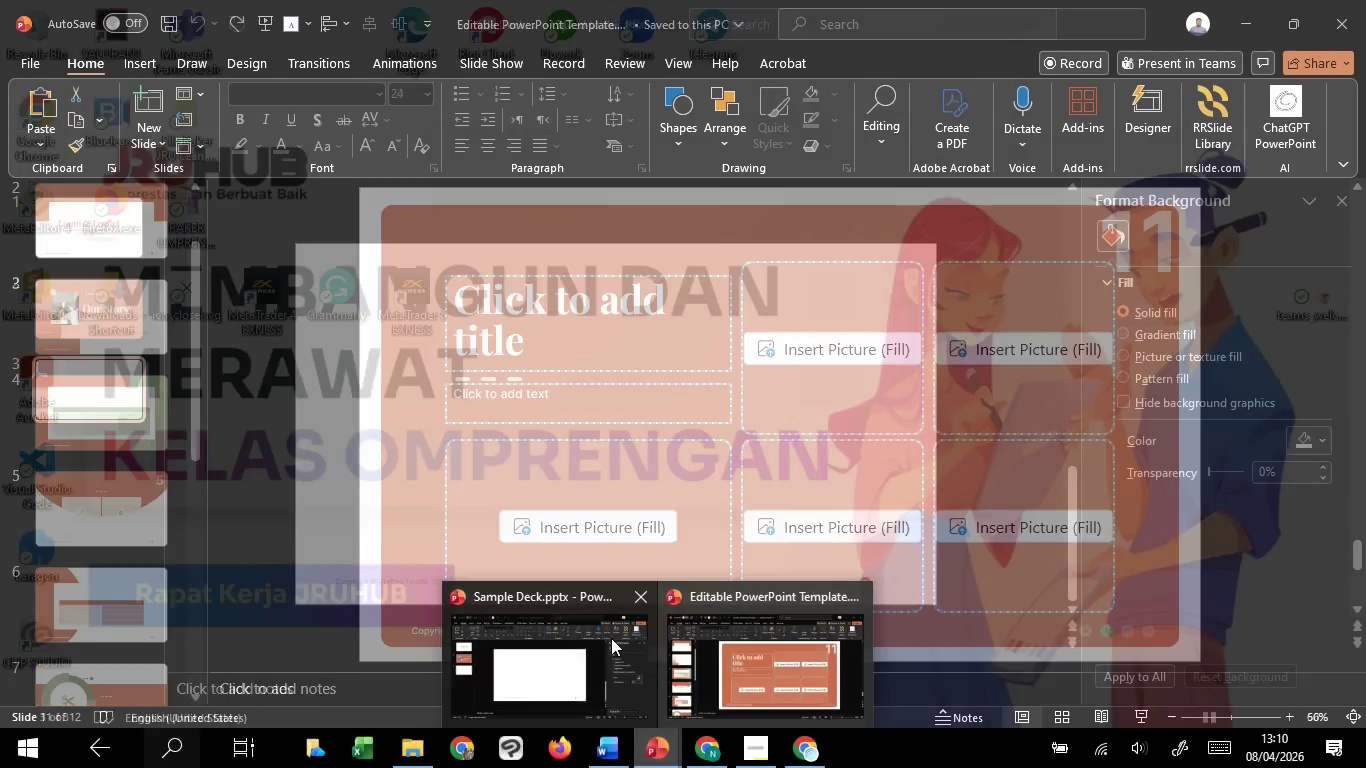 
left_click([611, 638])
 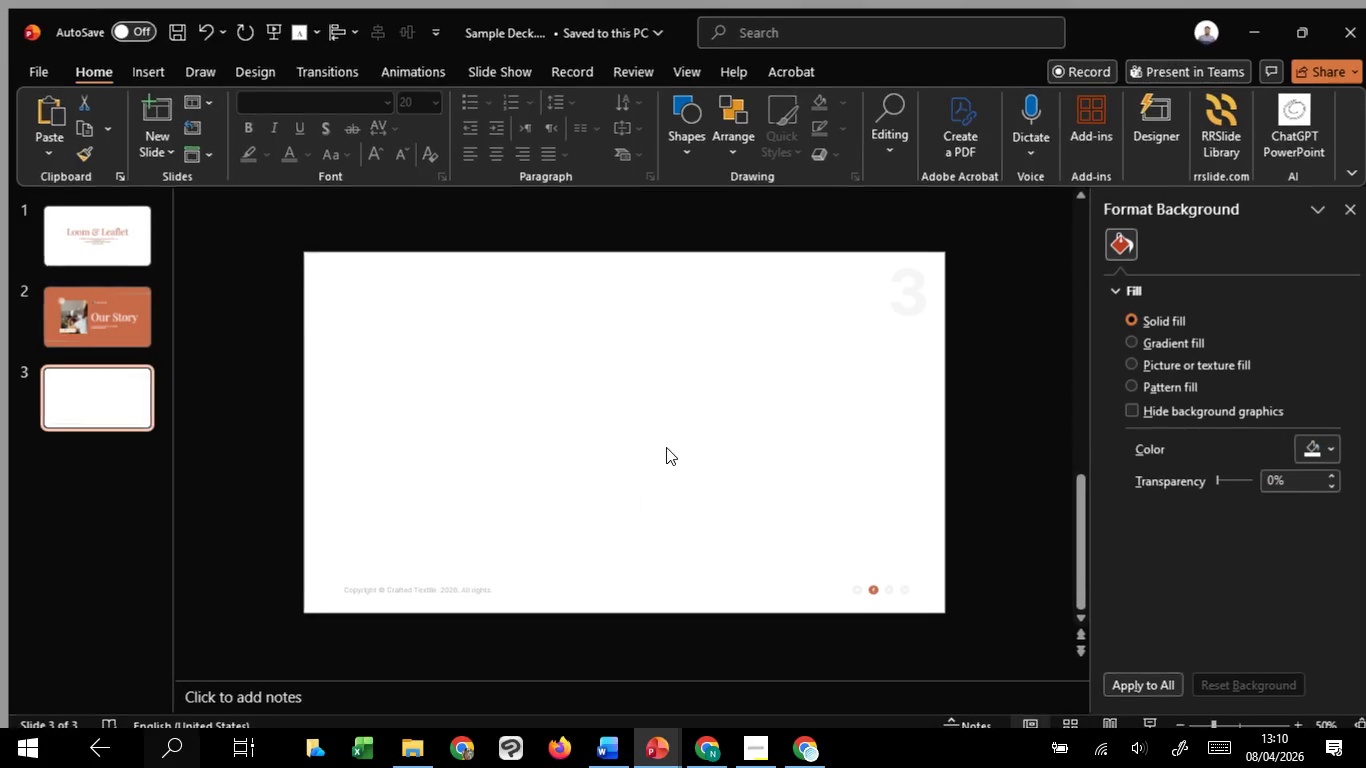 
left_click([679, 440])
 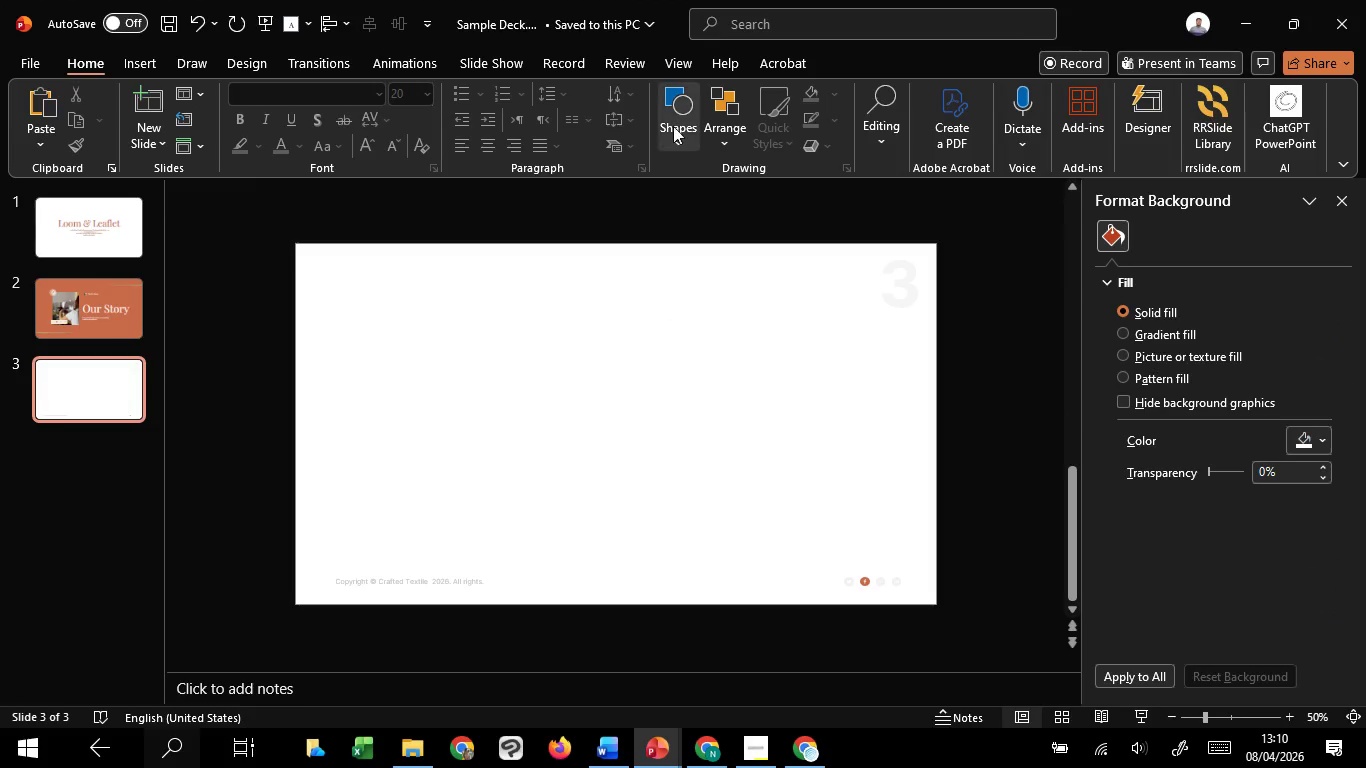 
left_click([673, 126])
 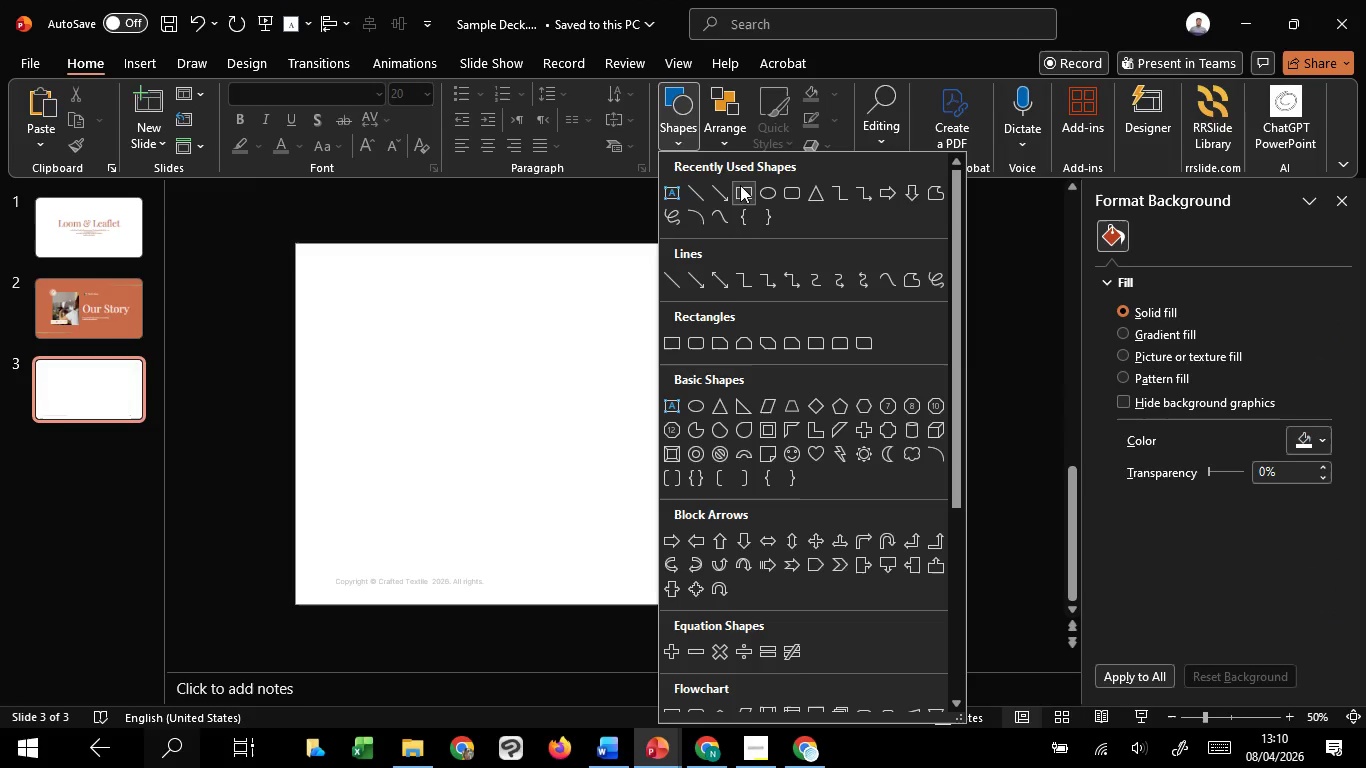 
left_click([745, 188])
 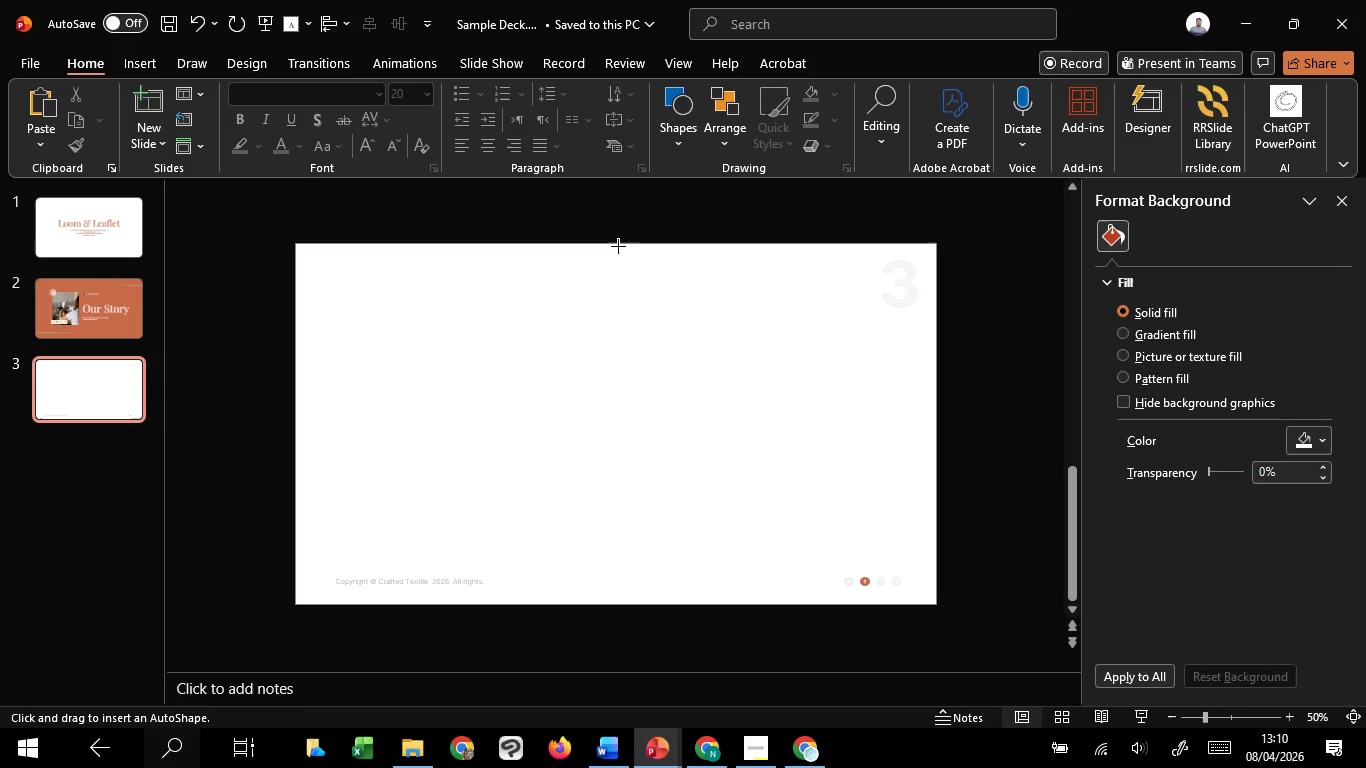 
left_click_drag(start_coordinate=[616, 242], to_coordinate=[937, 607])
 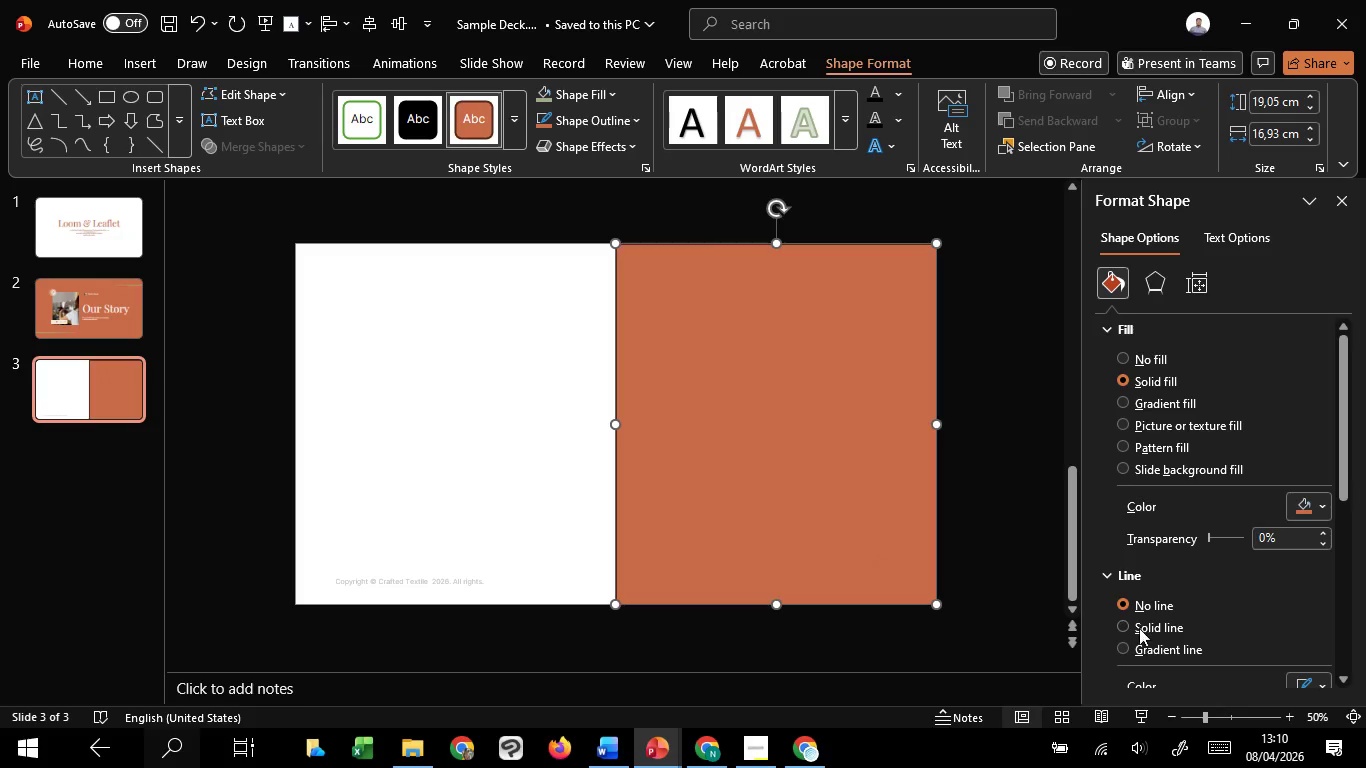 
double_click([1127, 608])
 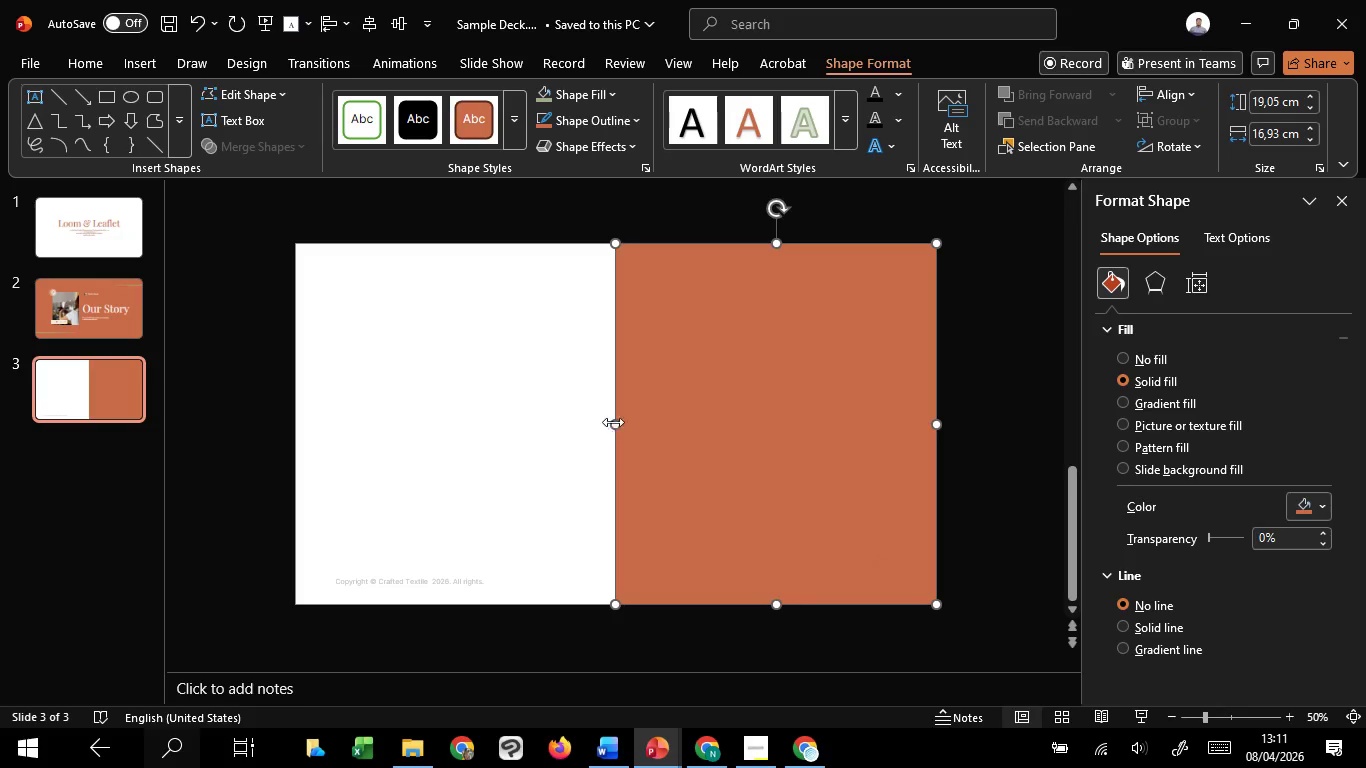 
left_click_drag(start_coordinate=[613, 422], to_coordinate=[709, 417])
 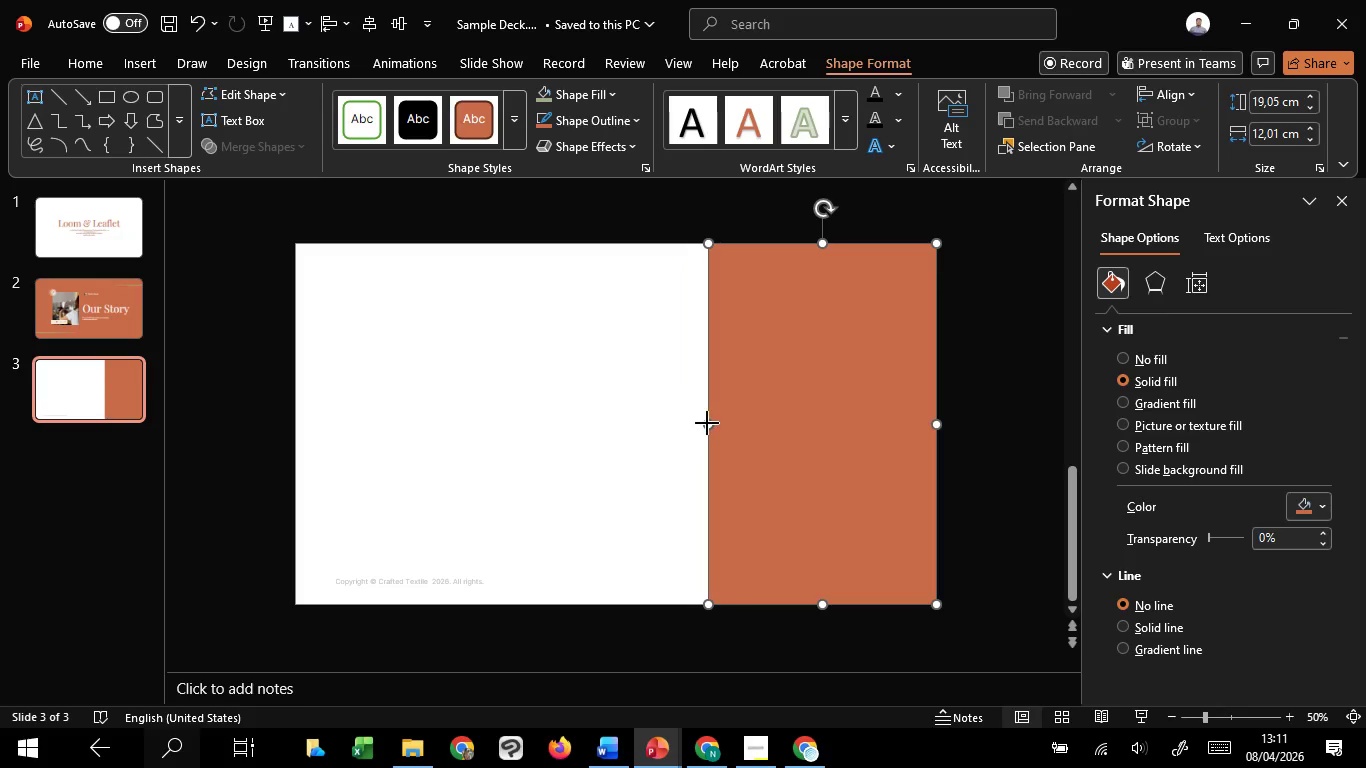 
left_click_drag(start_coordinate=[707, 423], to_coordinate=[612, 424])
 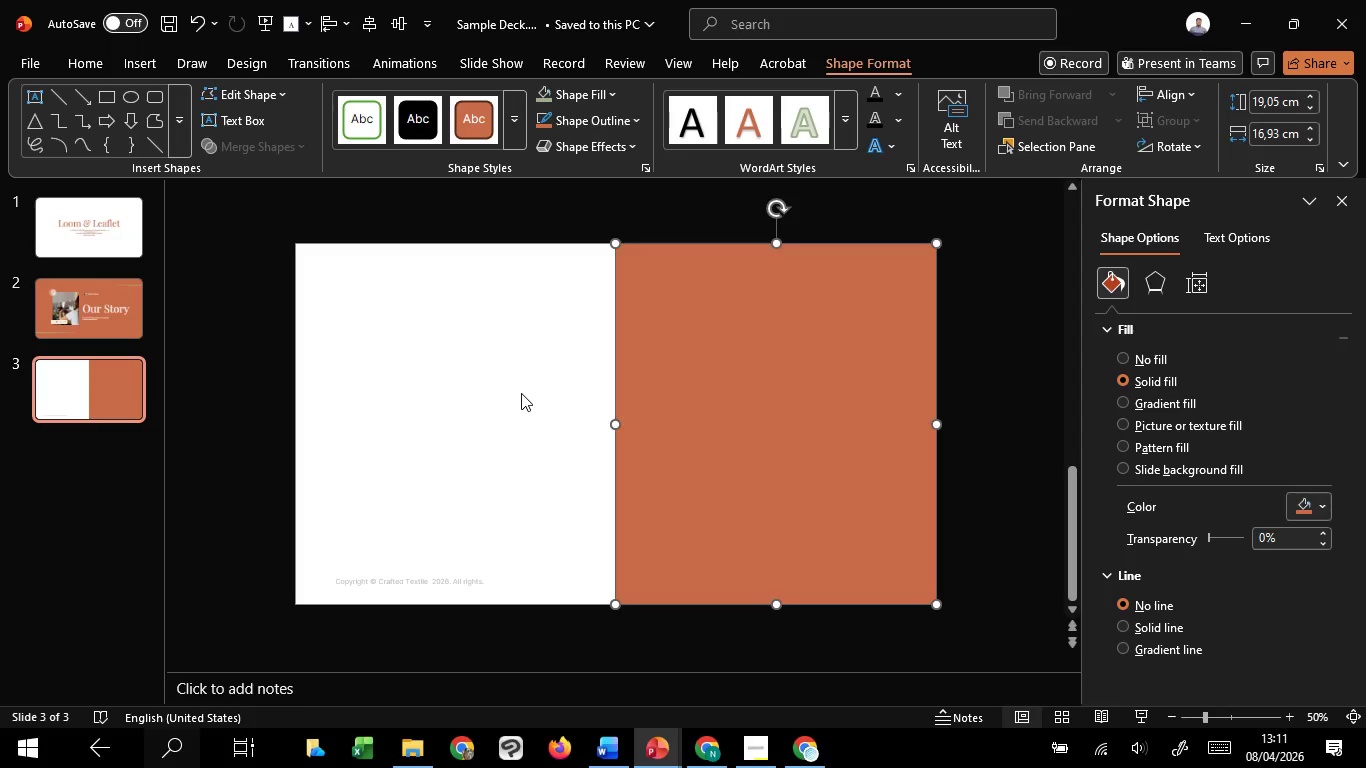 
left_click([521, 393])
 